 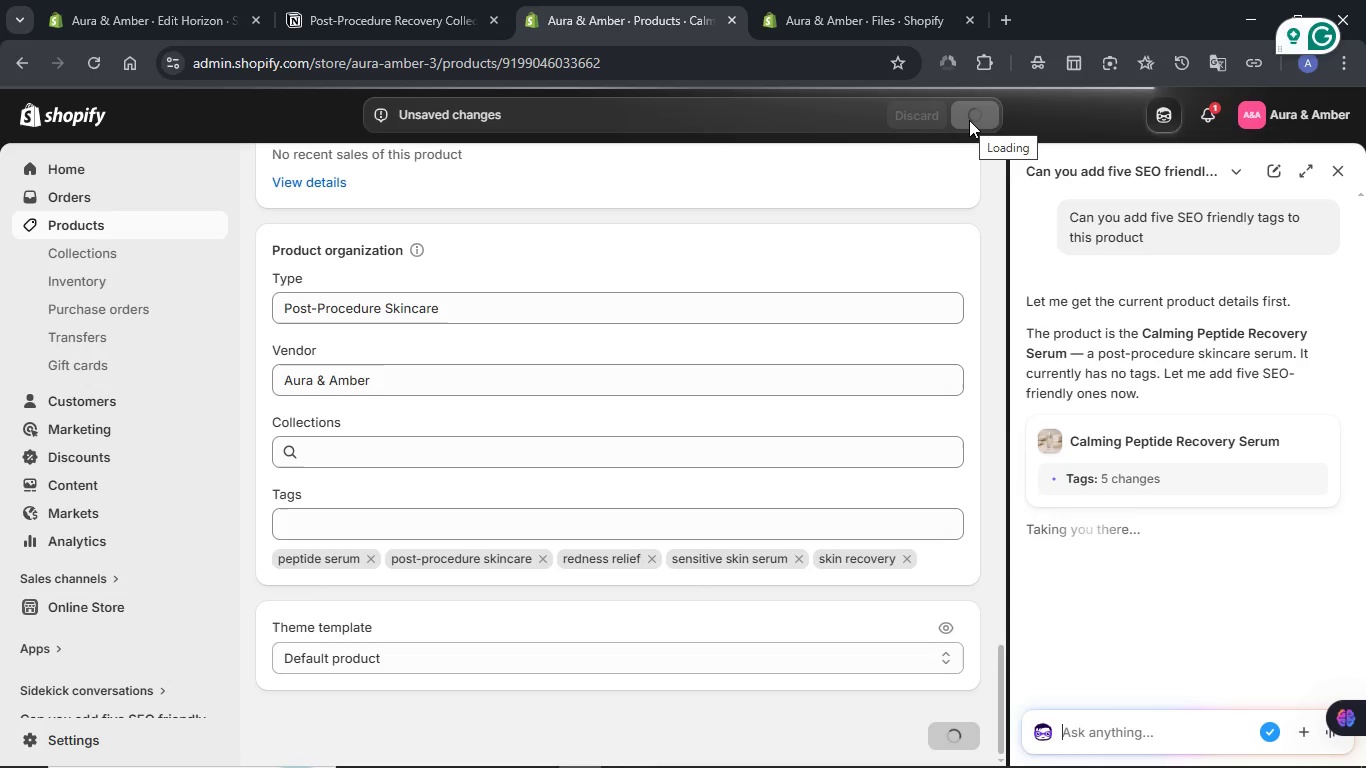 
left_click([1098, 728])
 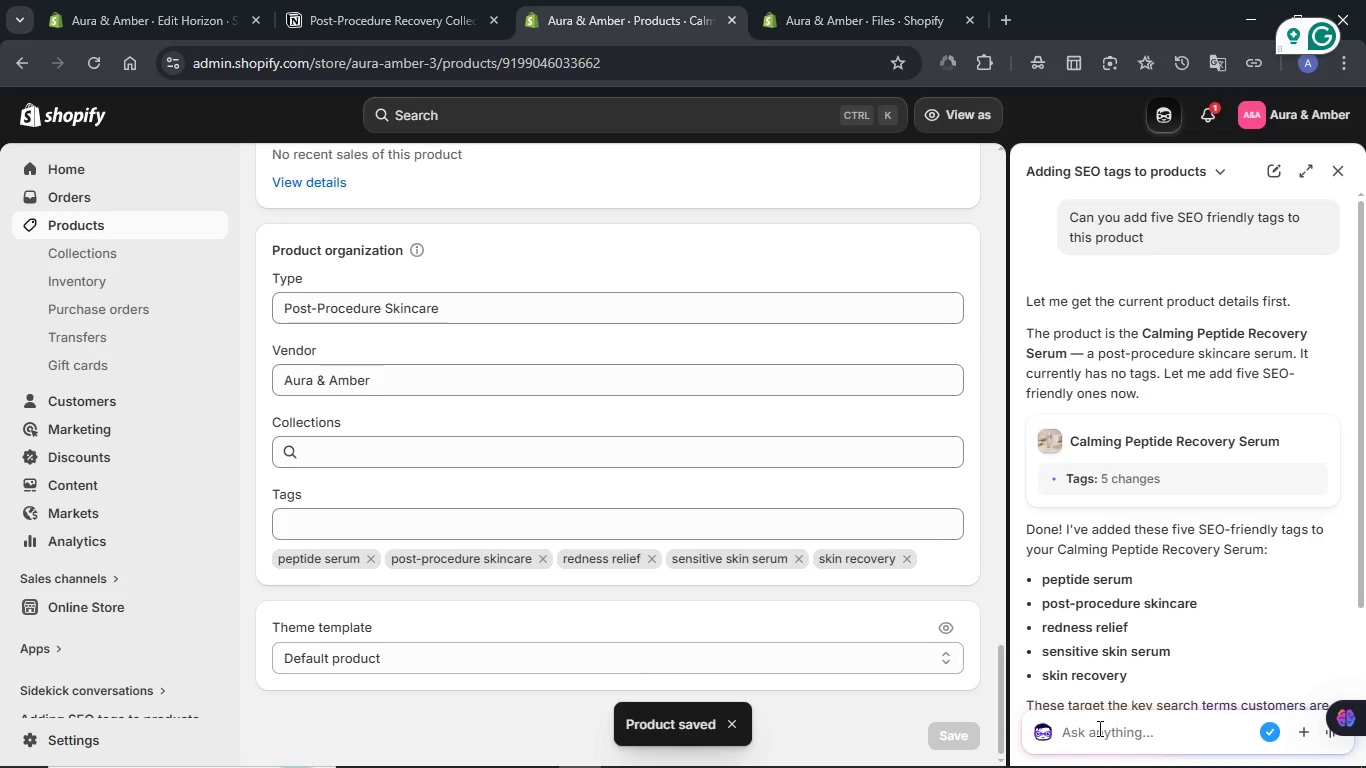 
type(can you add the unique)
key(Backspace)
key(Backspace)
key(Backspace)
key(Backspace)
key(Backspace)
key(Backspace)
key(Backspace)
key(Backspace)
key(Backspace)
type(h eunique ones)
 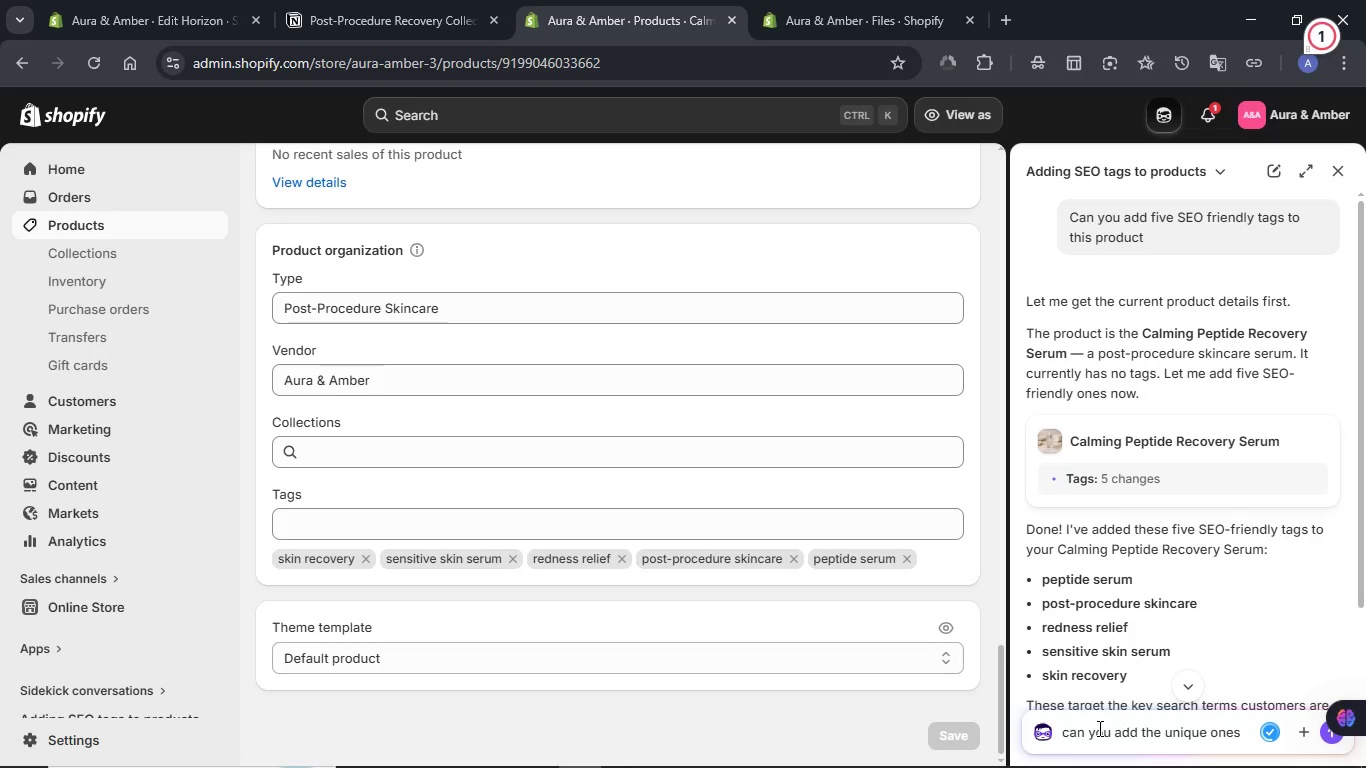 
key(Shift+Enter)
 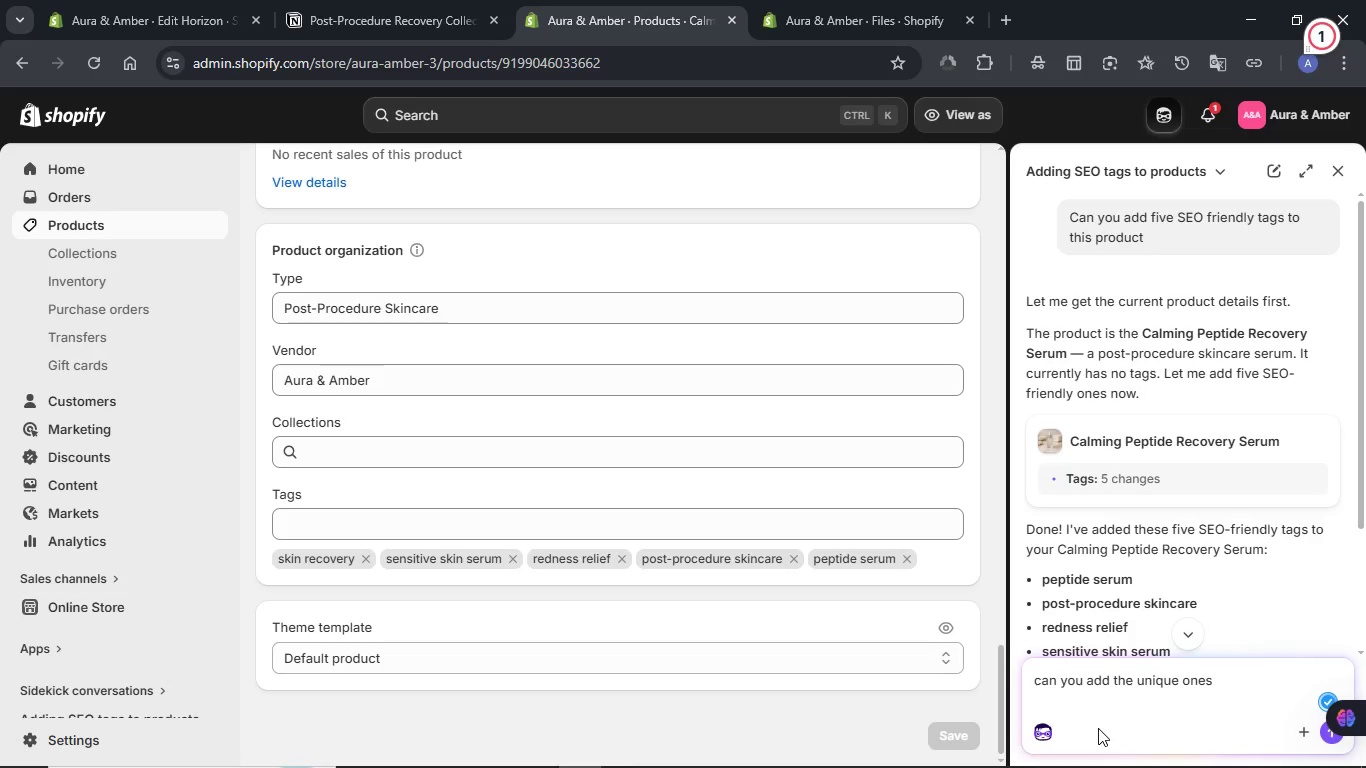 
key(Control+V)
 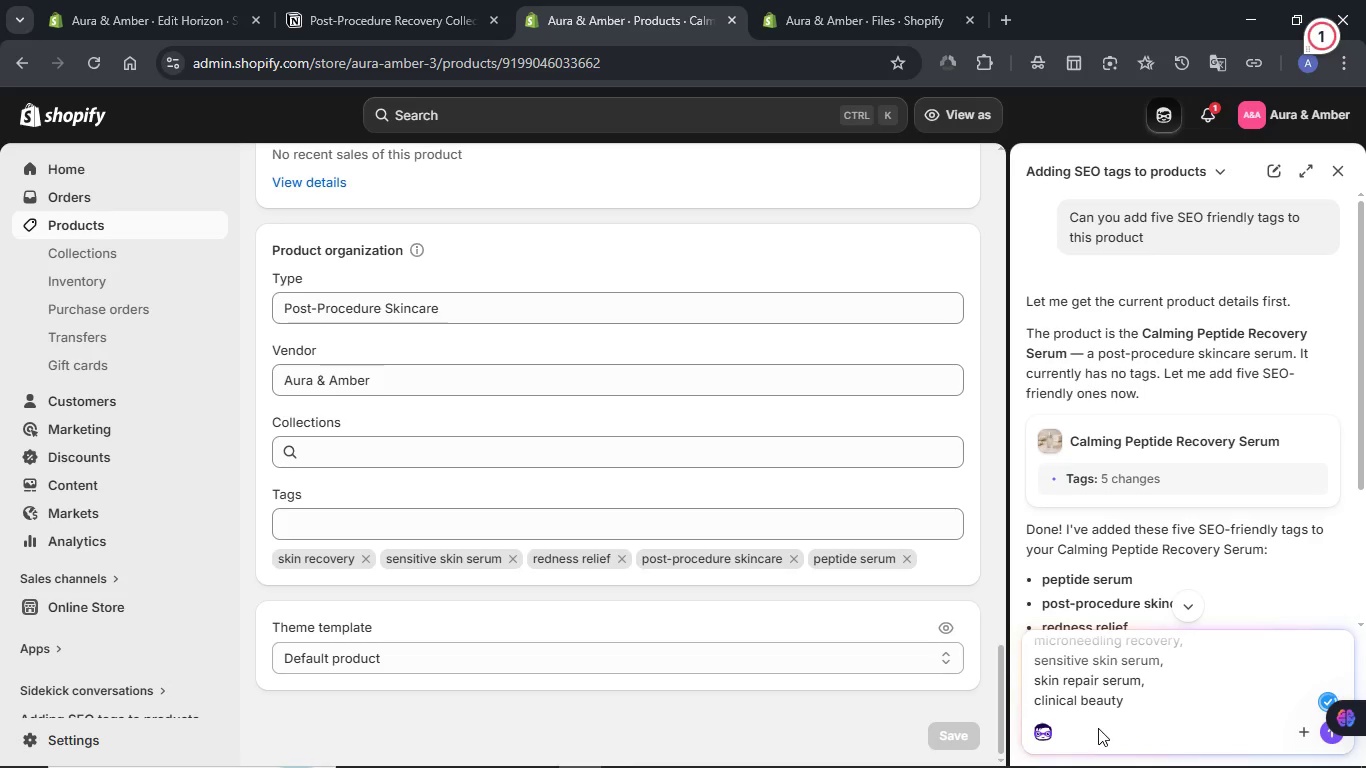 
key(NumpadEnter)
 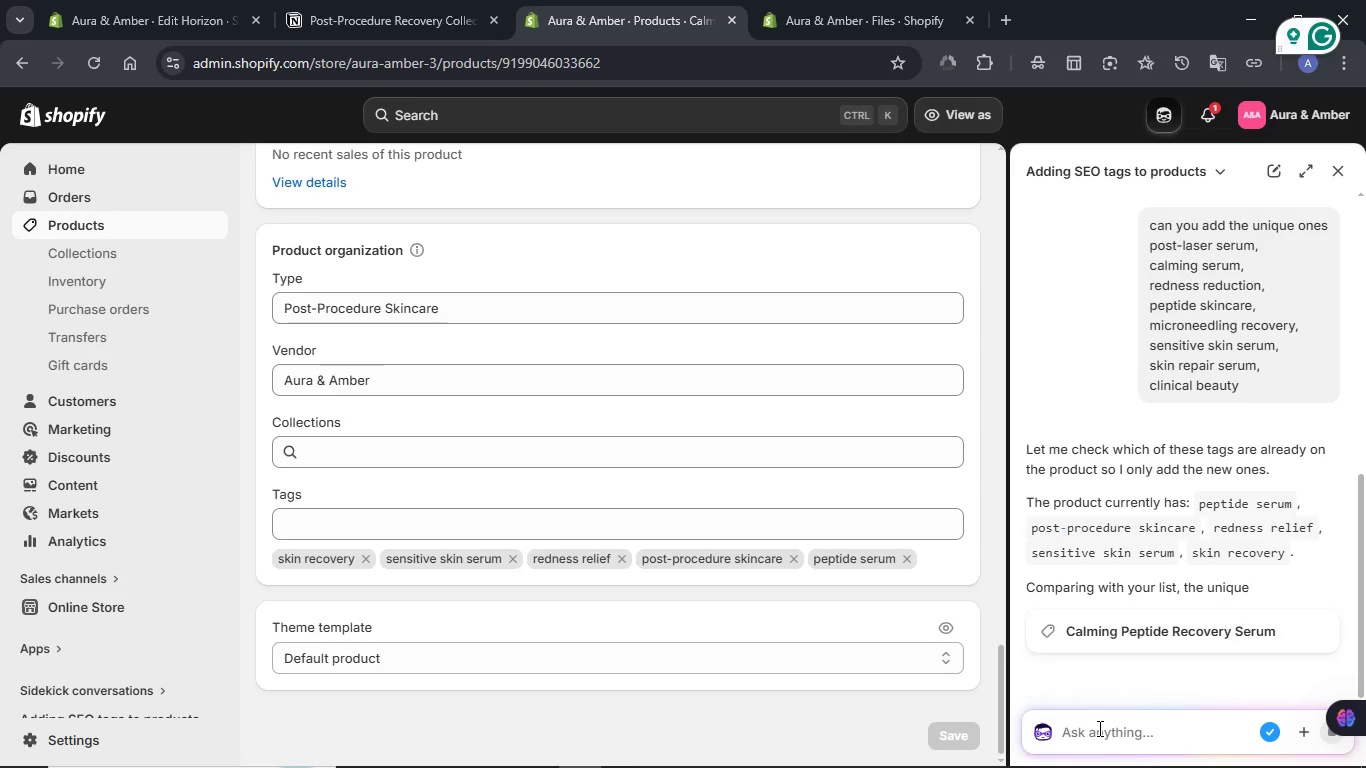 
wait(12.44)
 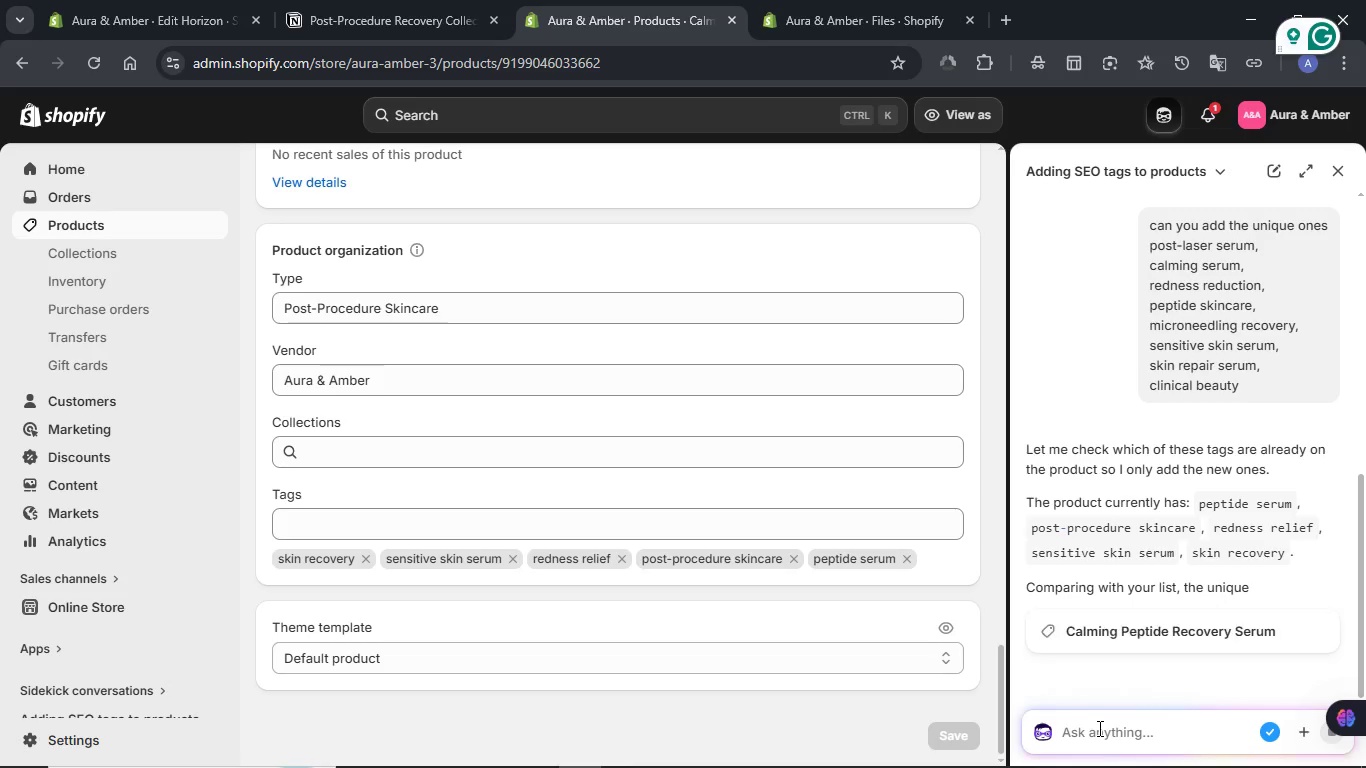 
left_click([973, 126])
 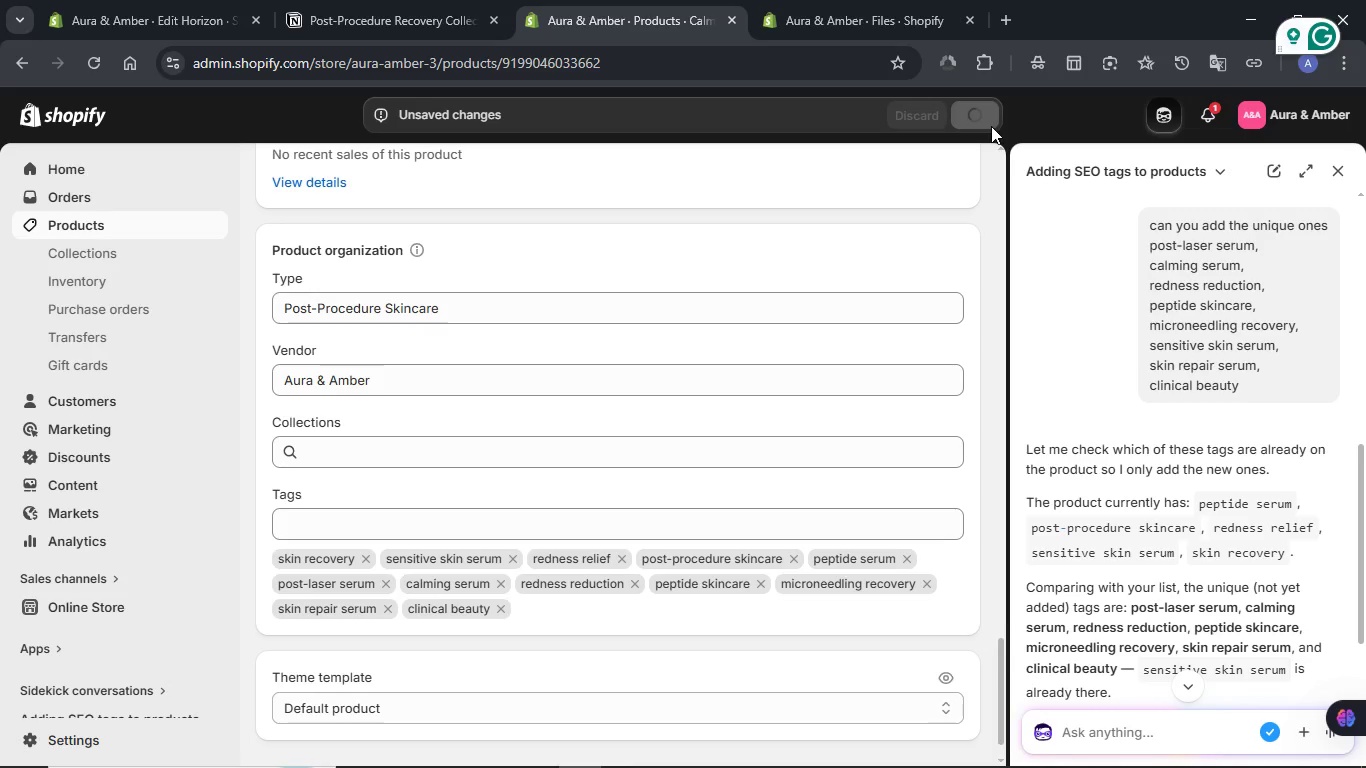 
wait(12.73)
 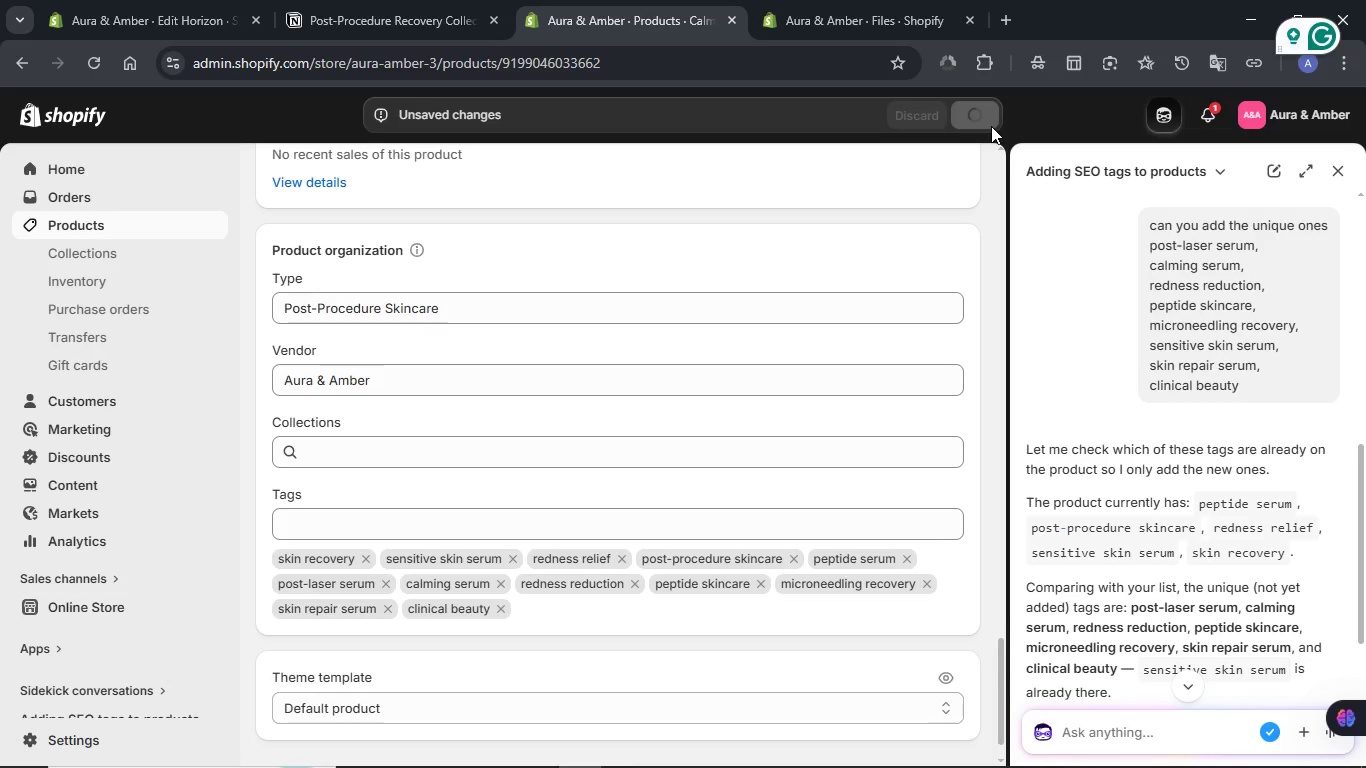 
scroll: coordinate [753, 573], scroll_direction: up, amount: 6.0
 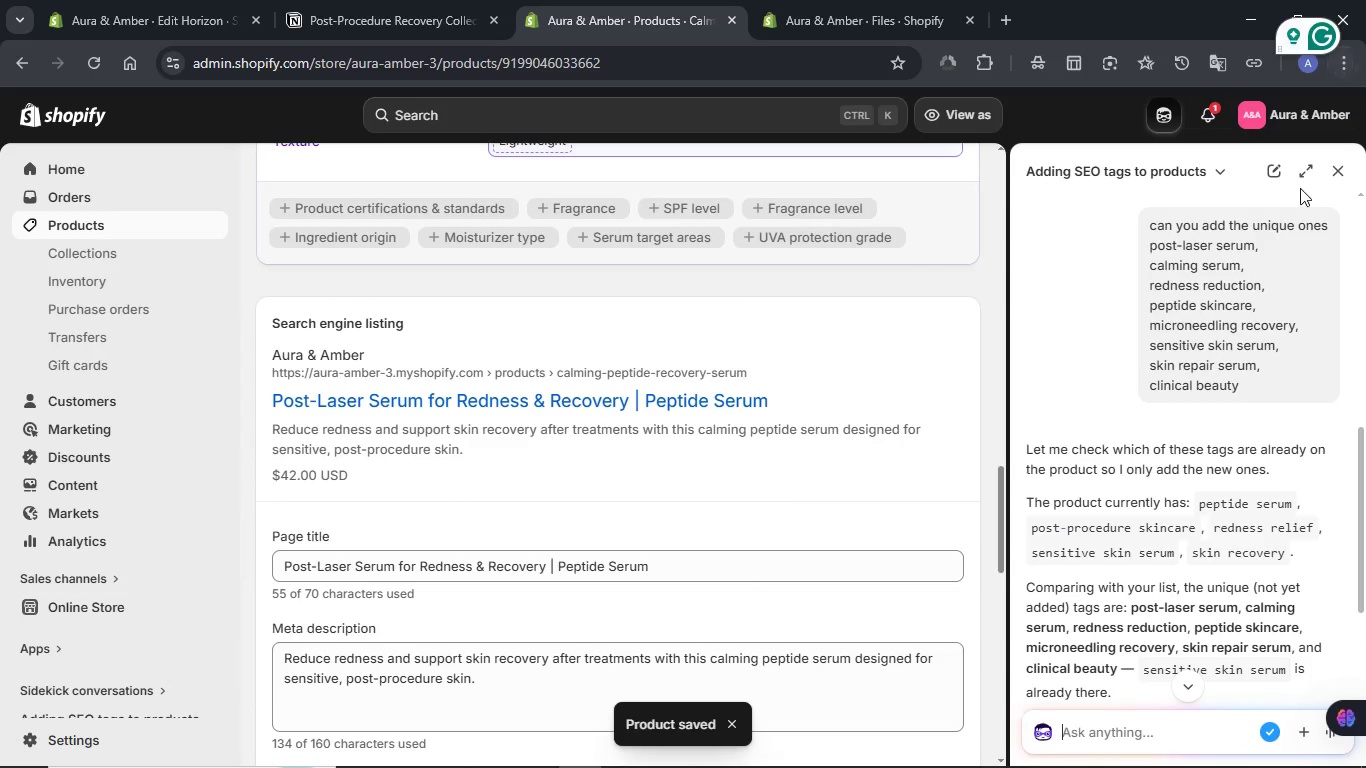 
left_click([1332, 172])
 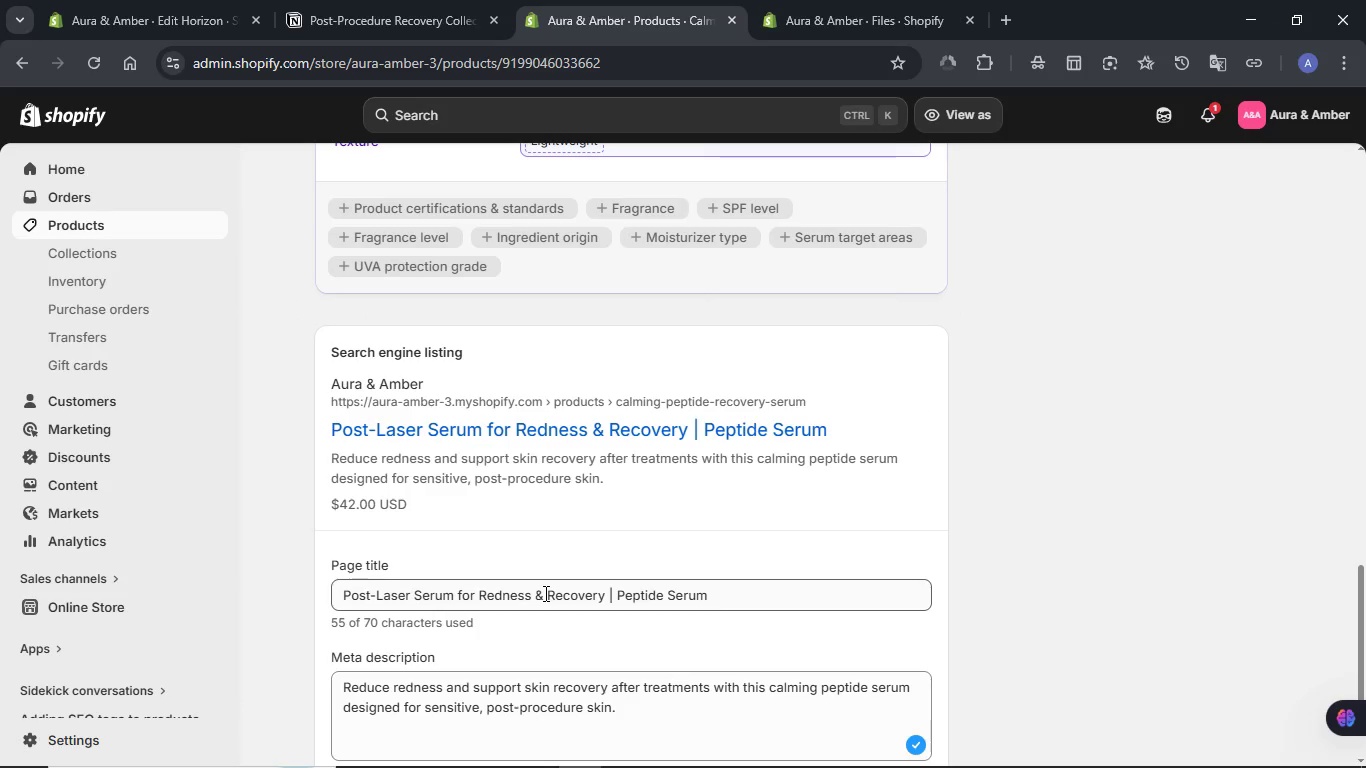 
scroll: coordinate [544, 593], scroll_direction: up, amount: 7.0
 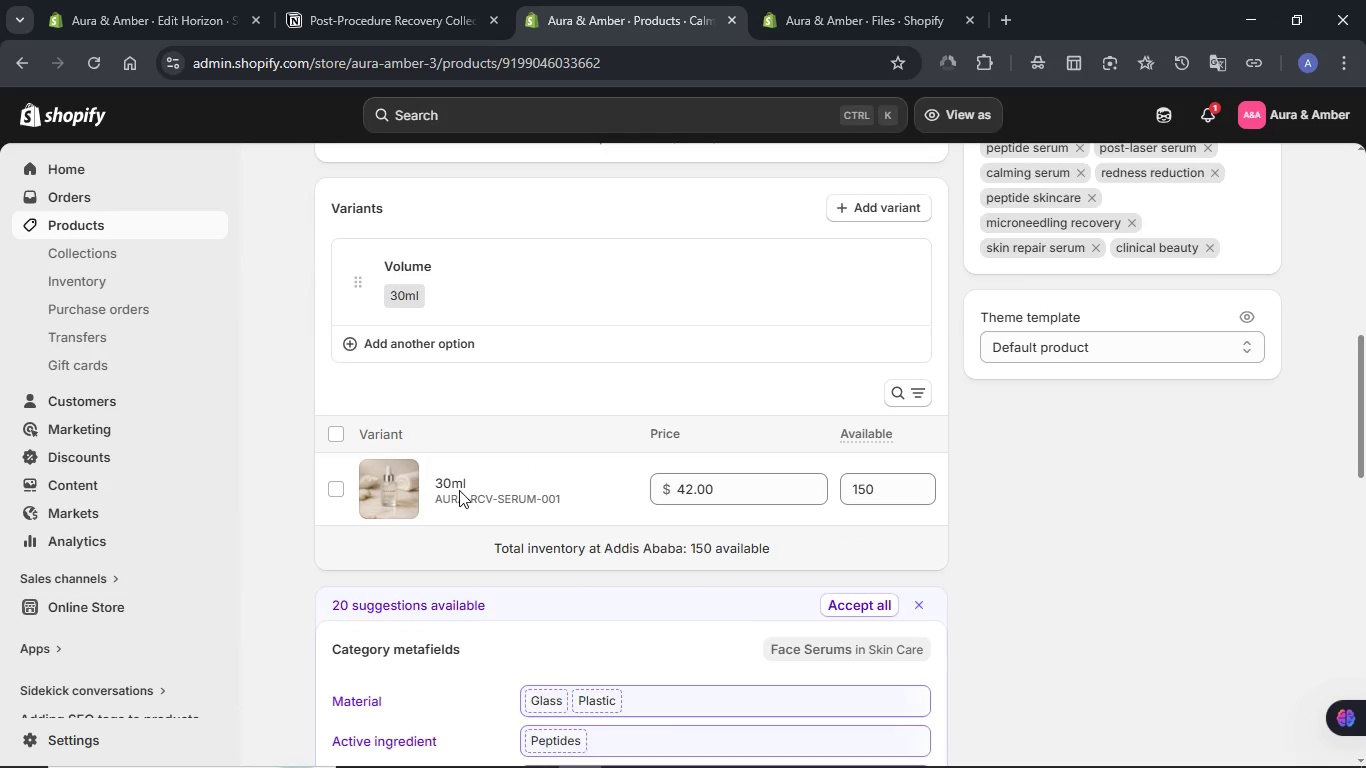 
left_click([459, 489])
 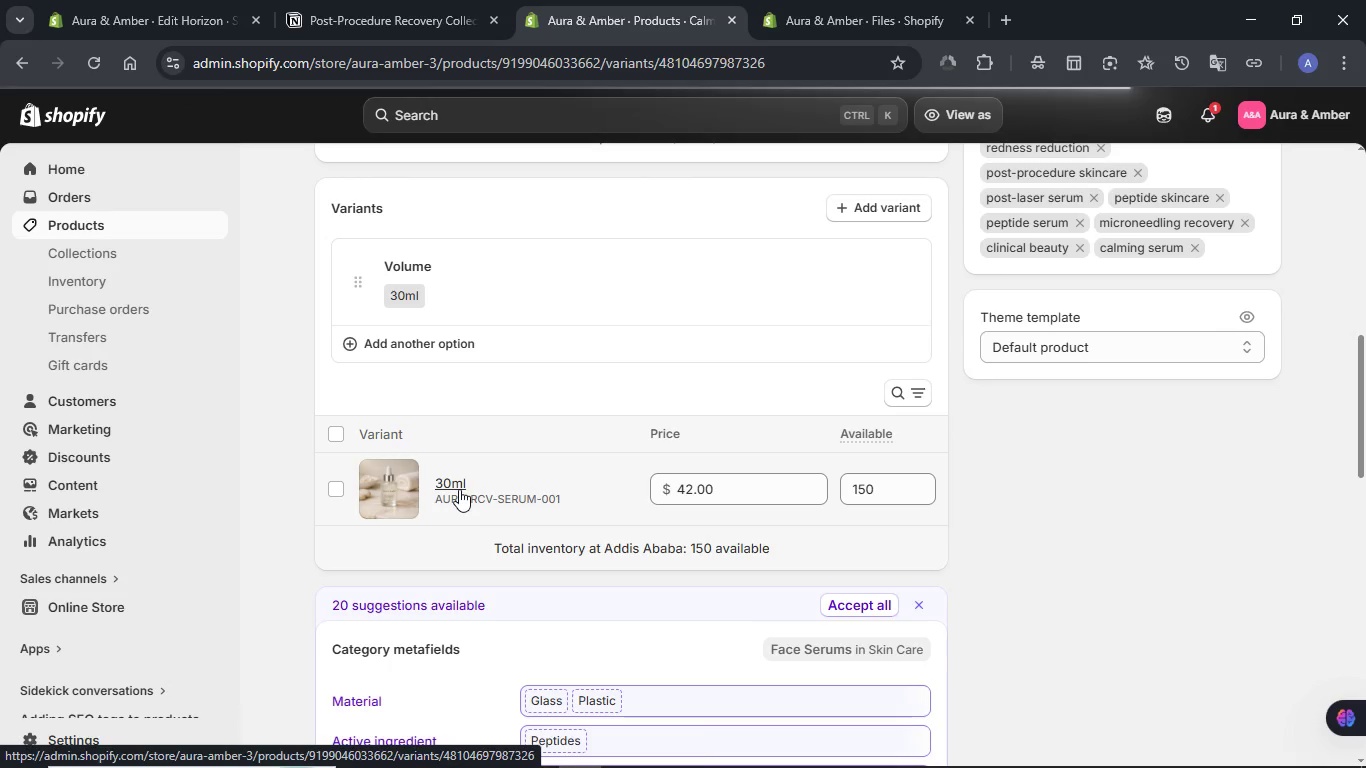 
wait(10.12)
 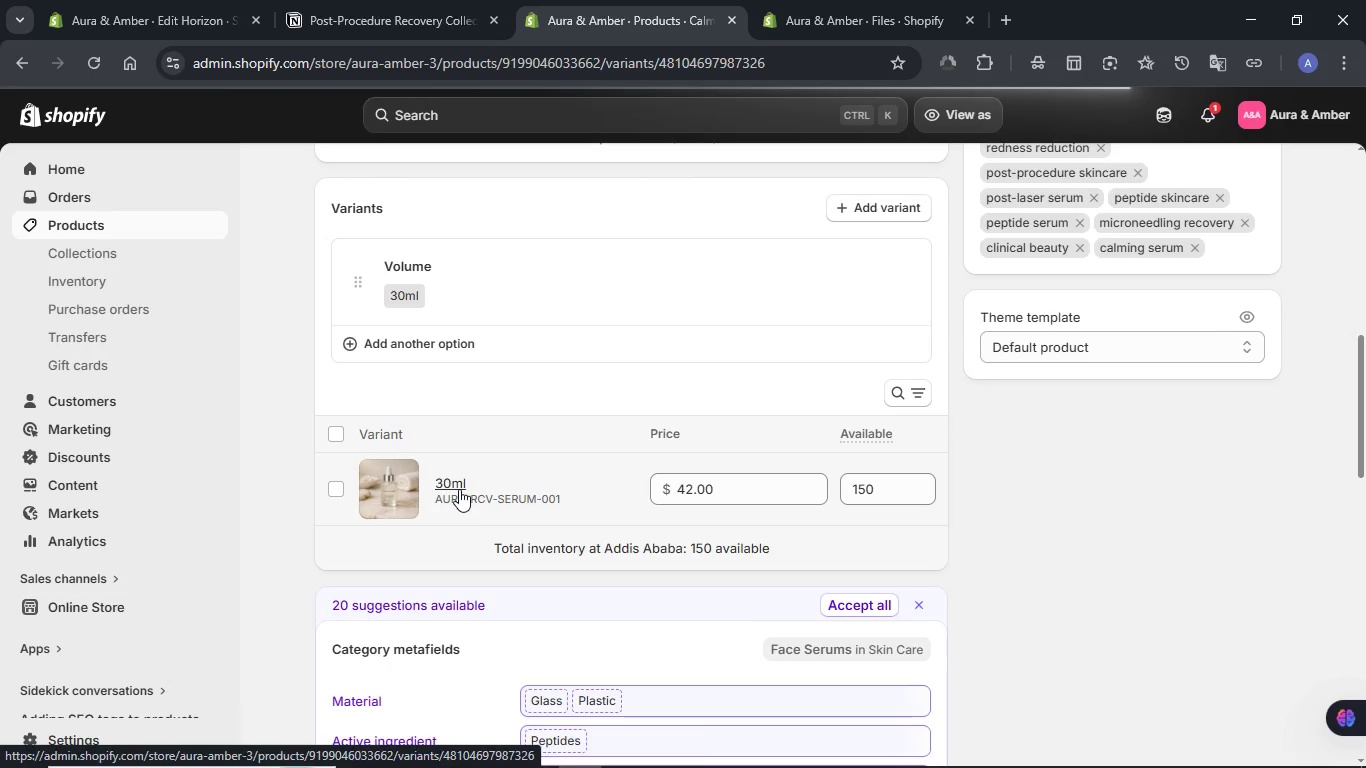 
scroll: coordinate [1312, 517], scroll_direction: down, amount: 6.0
 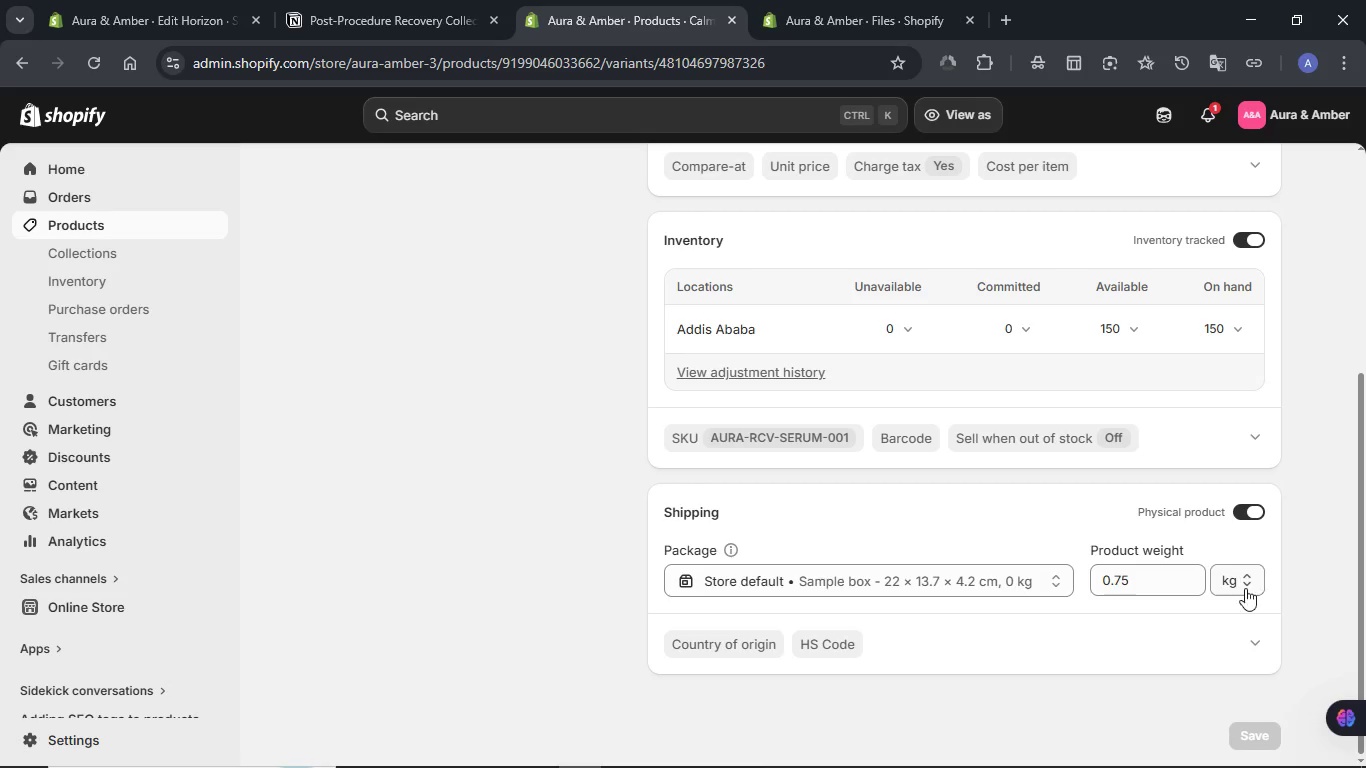 
left_click([1253, 583])
 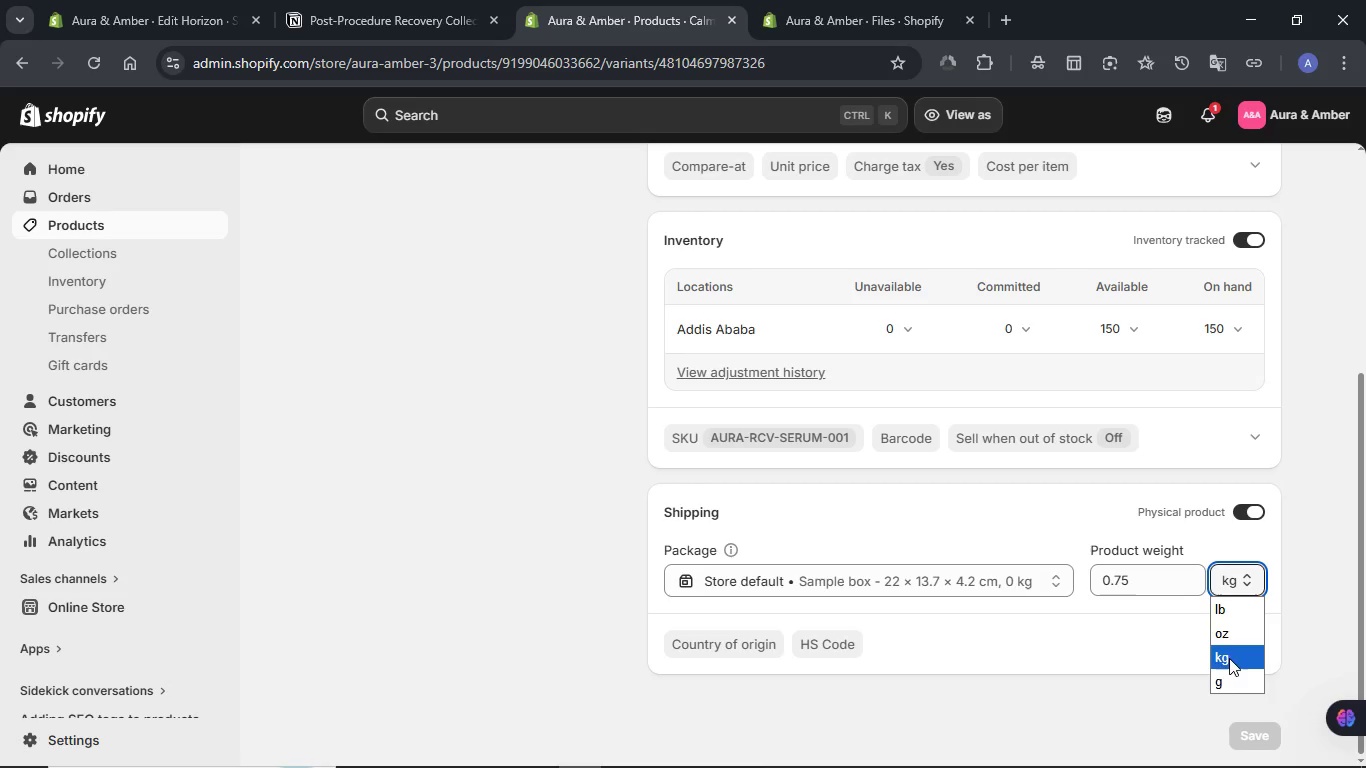 
left_click([1229, 680])
 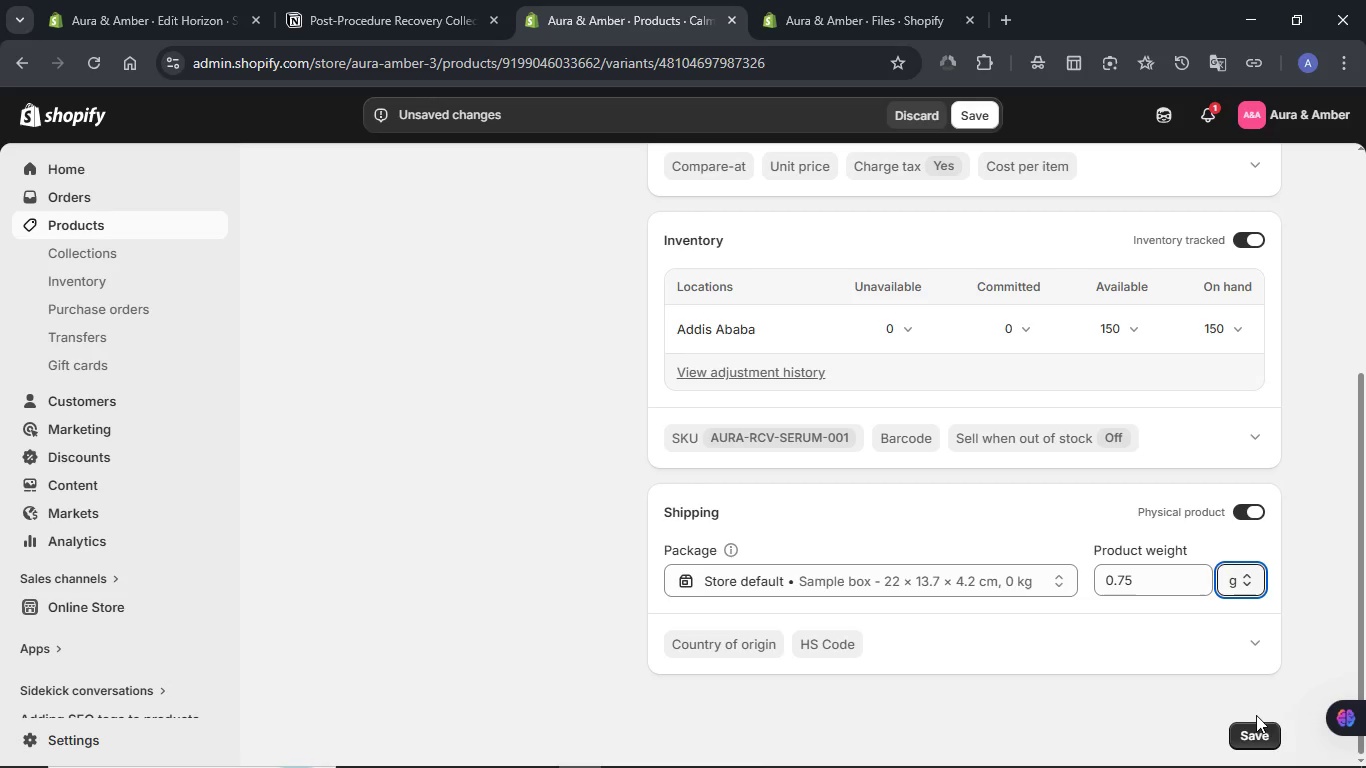 
left_click([1259, 736])
 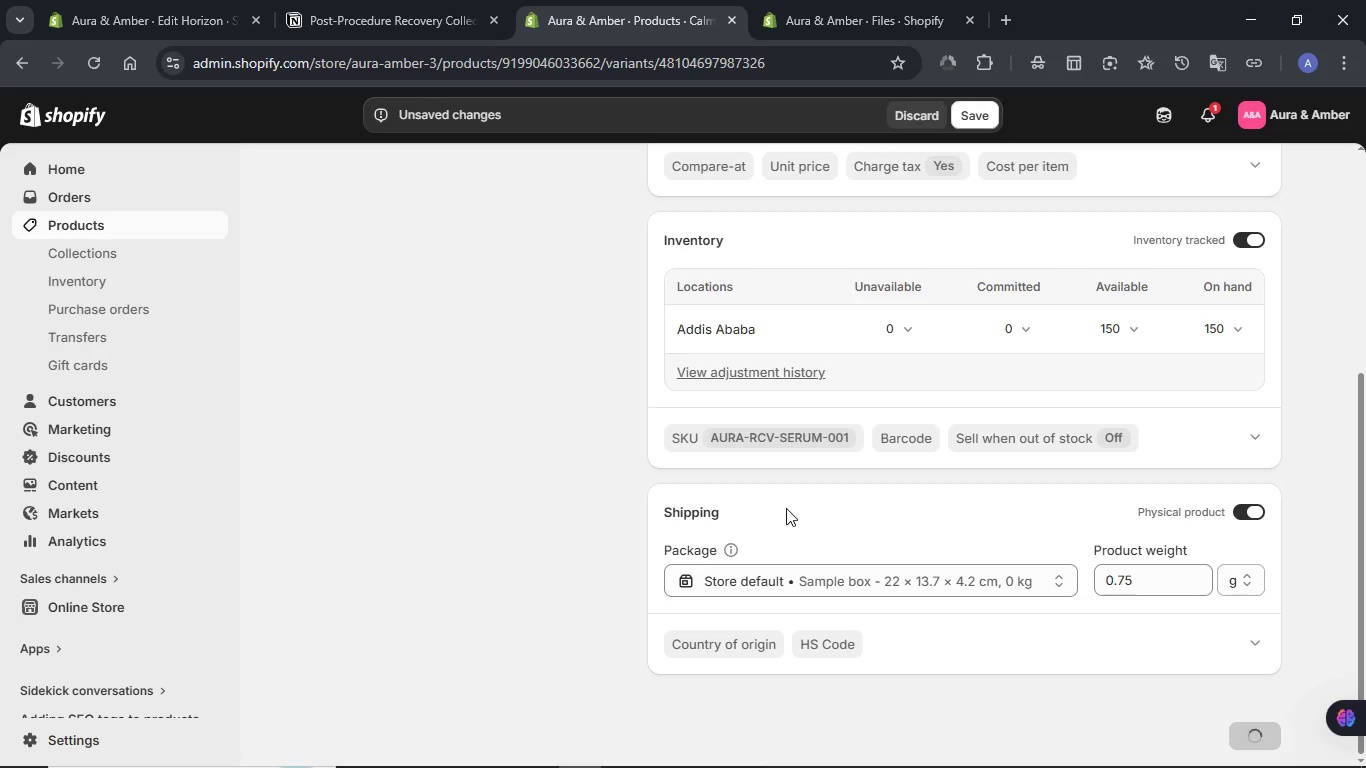 
scroll: coordinate [556, 485], scroll_direction: up, amount: 7.0
 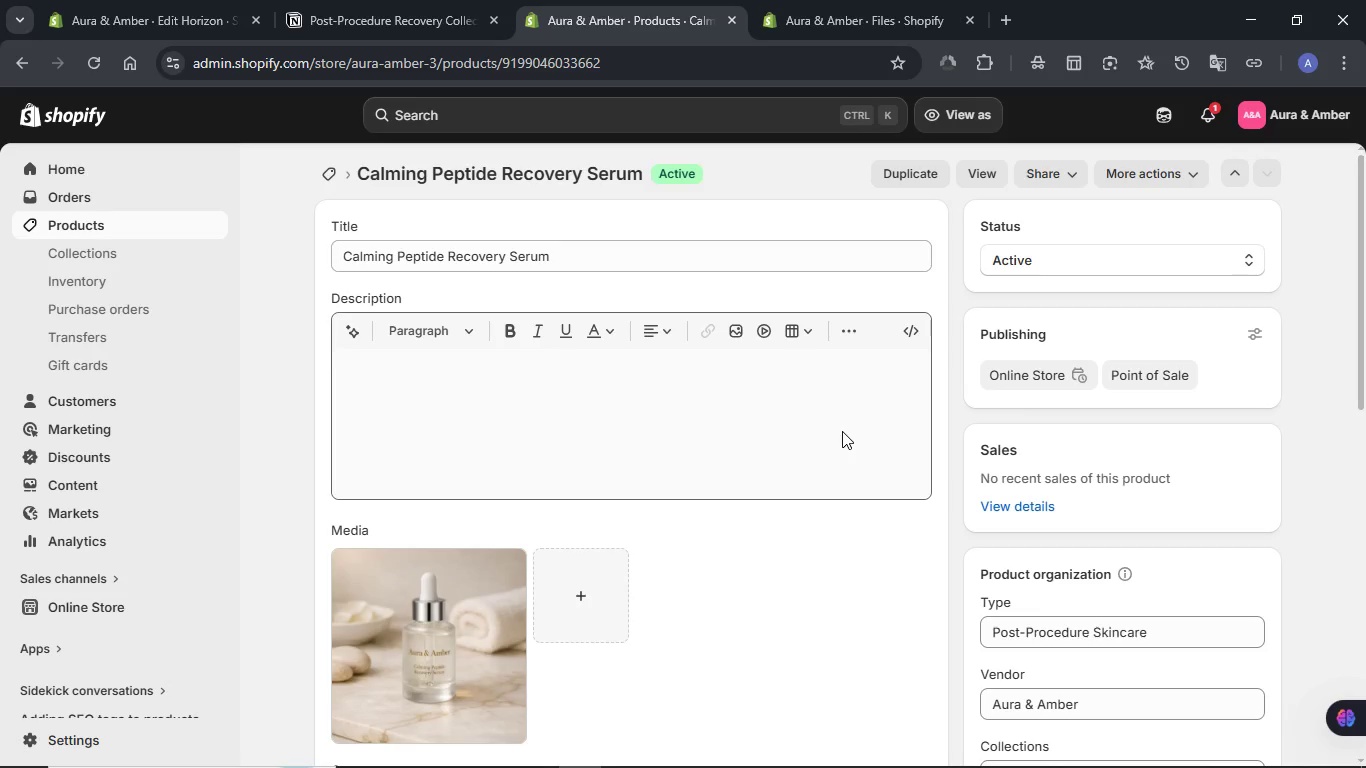 
wait(15.19)
 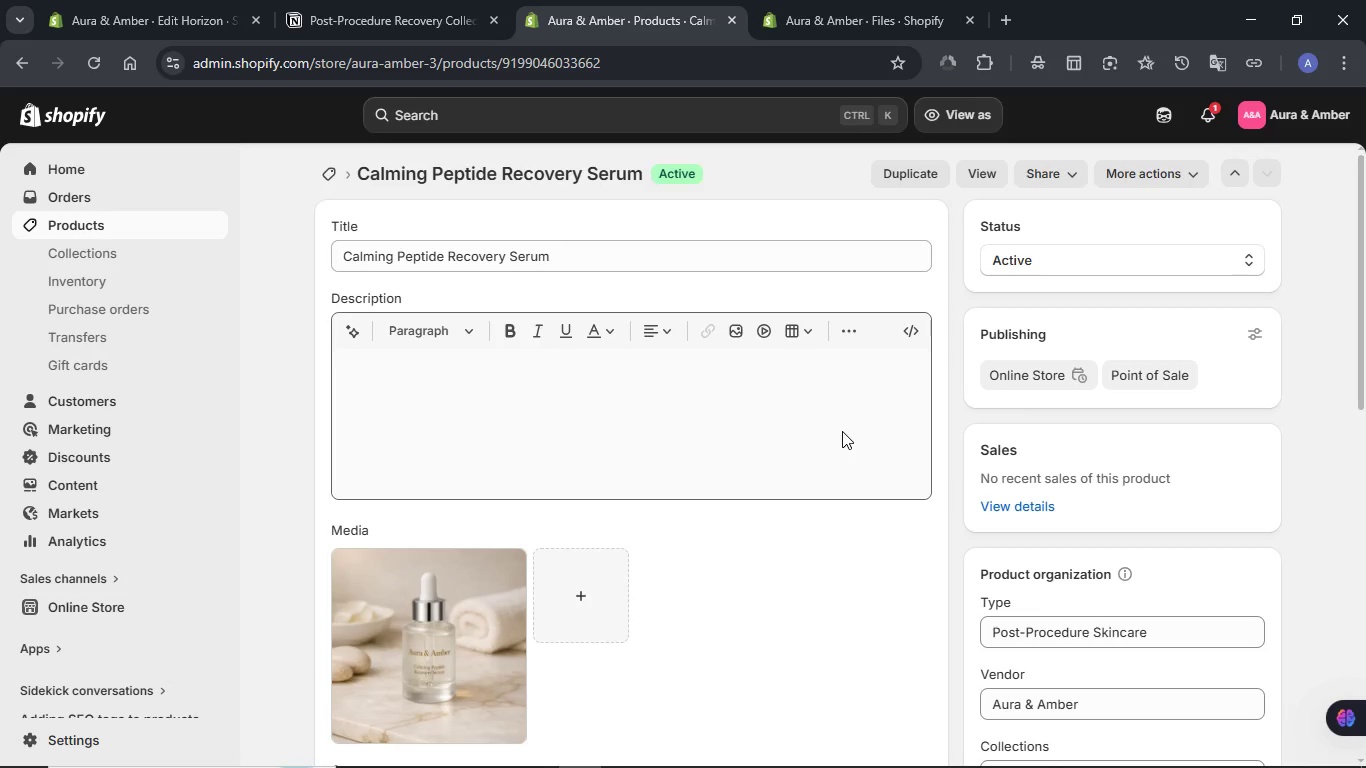 
scroll: coordinate [963, 423], scroll_direction: down, amount: 13.0
 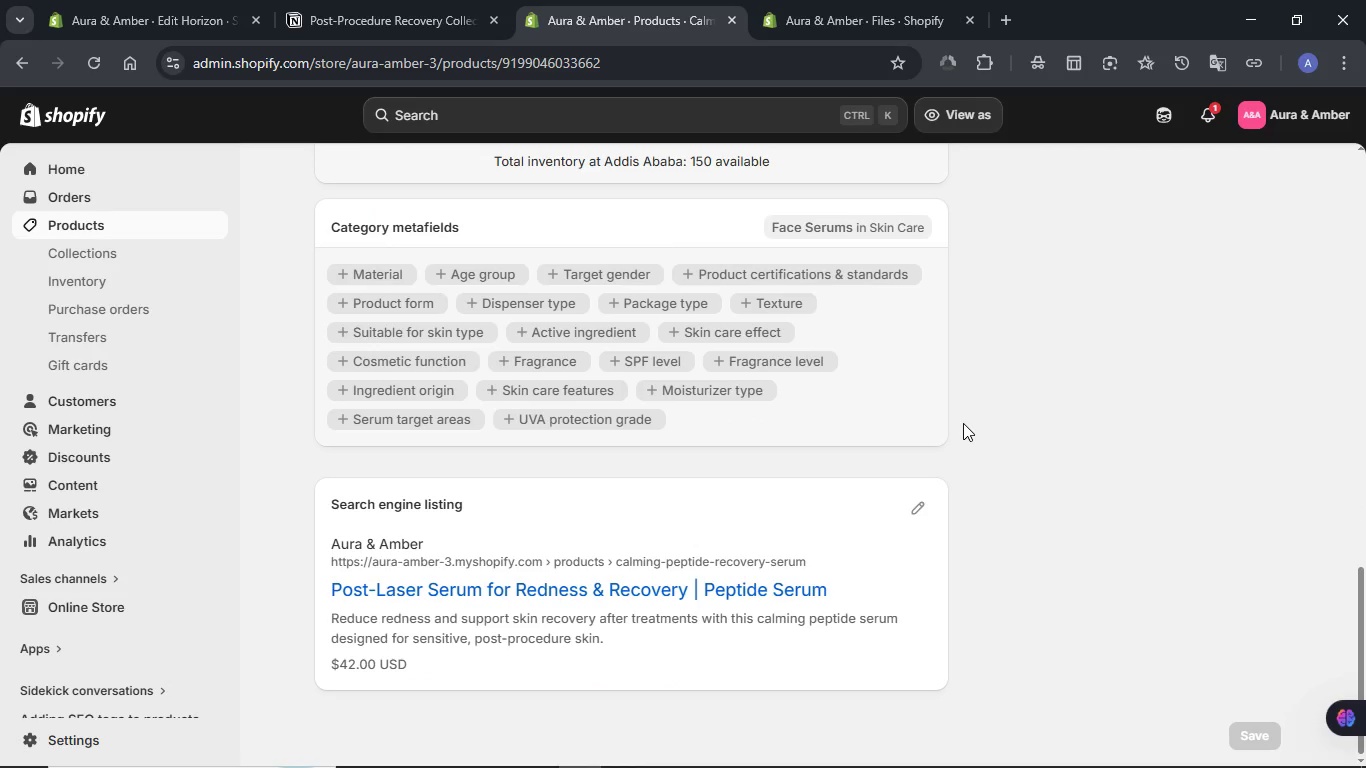 
scroll: coordinate [962, 423], scroll_direction: up, amount: 16.0
 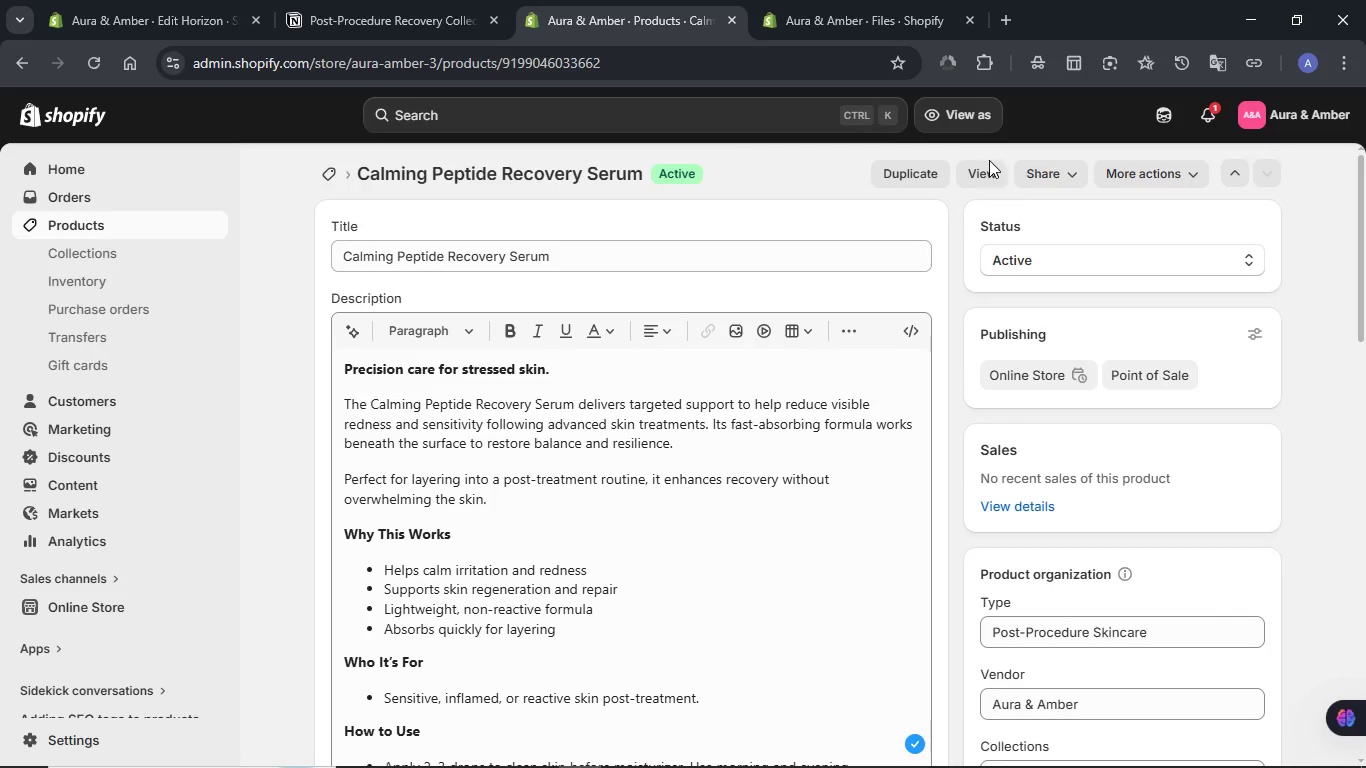 
left_click([988, 173])
 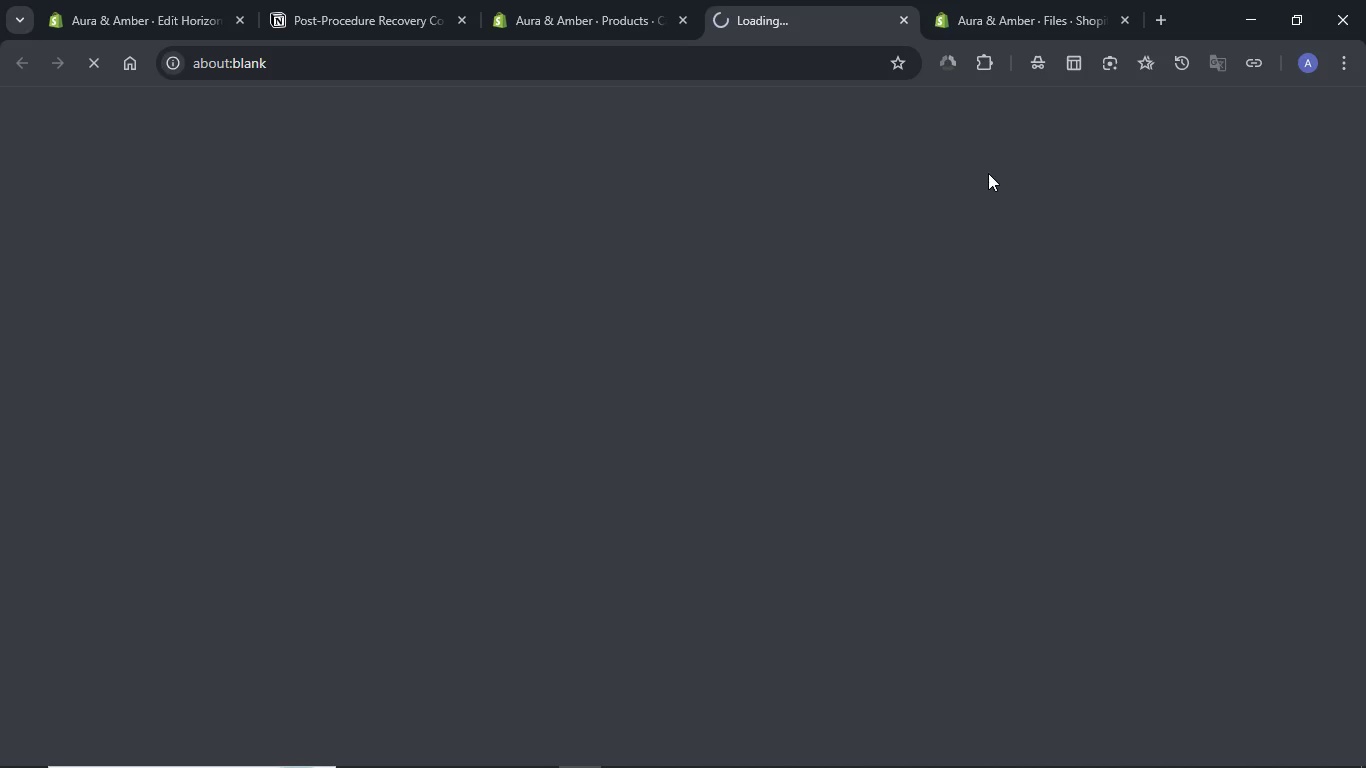 
wait(10.59)
 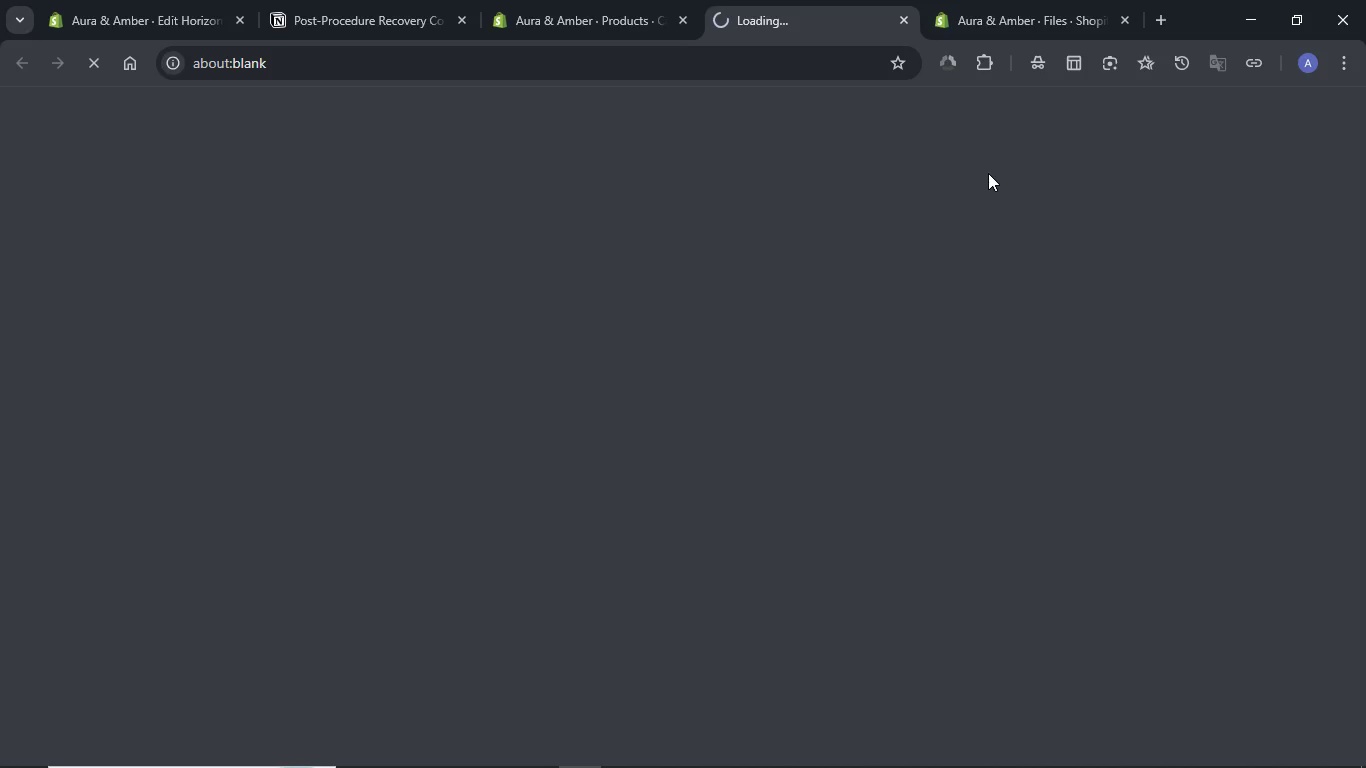 
scroll: coordinate [1005, 282], scroll_direction: down, amount: 9.0
 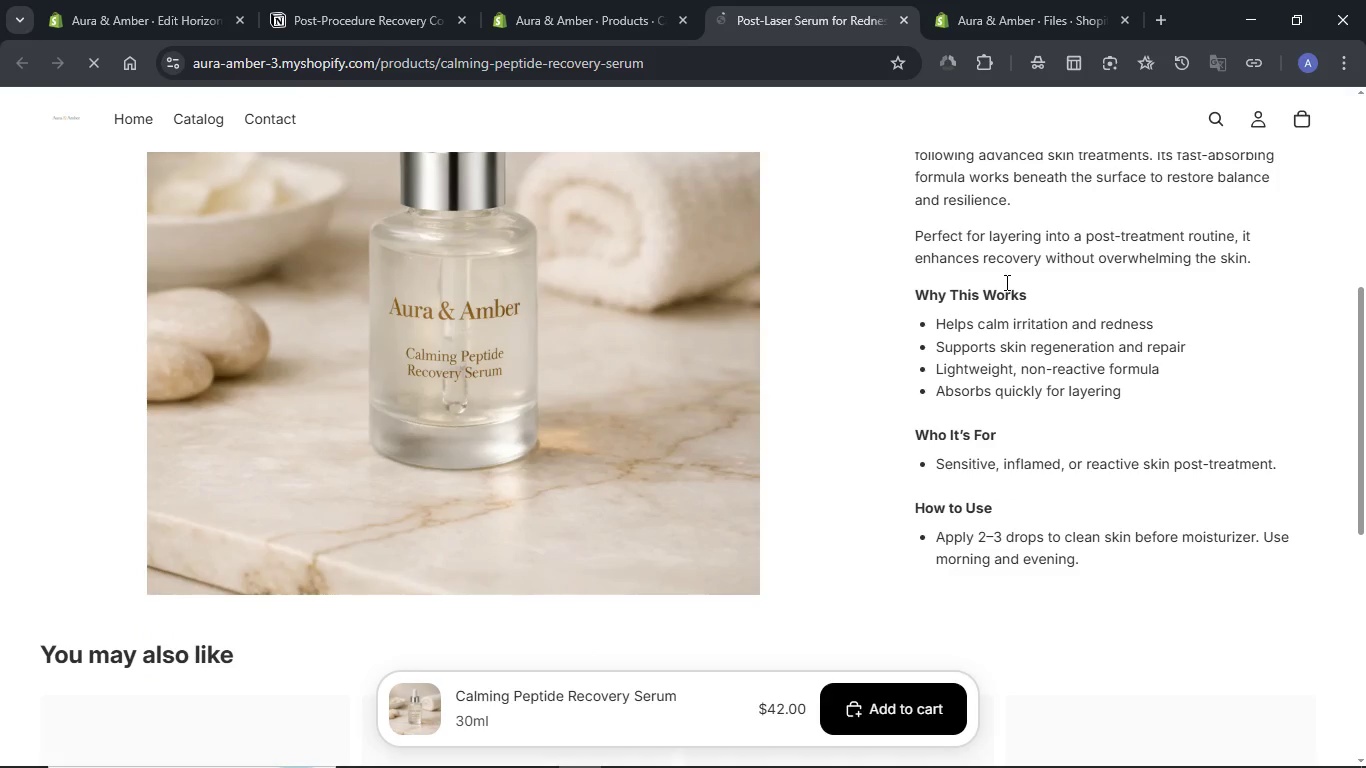 
scroll: coordinate [1005, 282], scroll_direction: up, amount: 16.0
 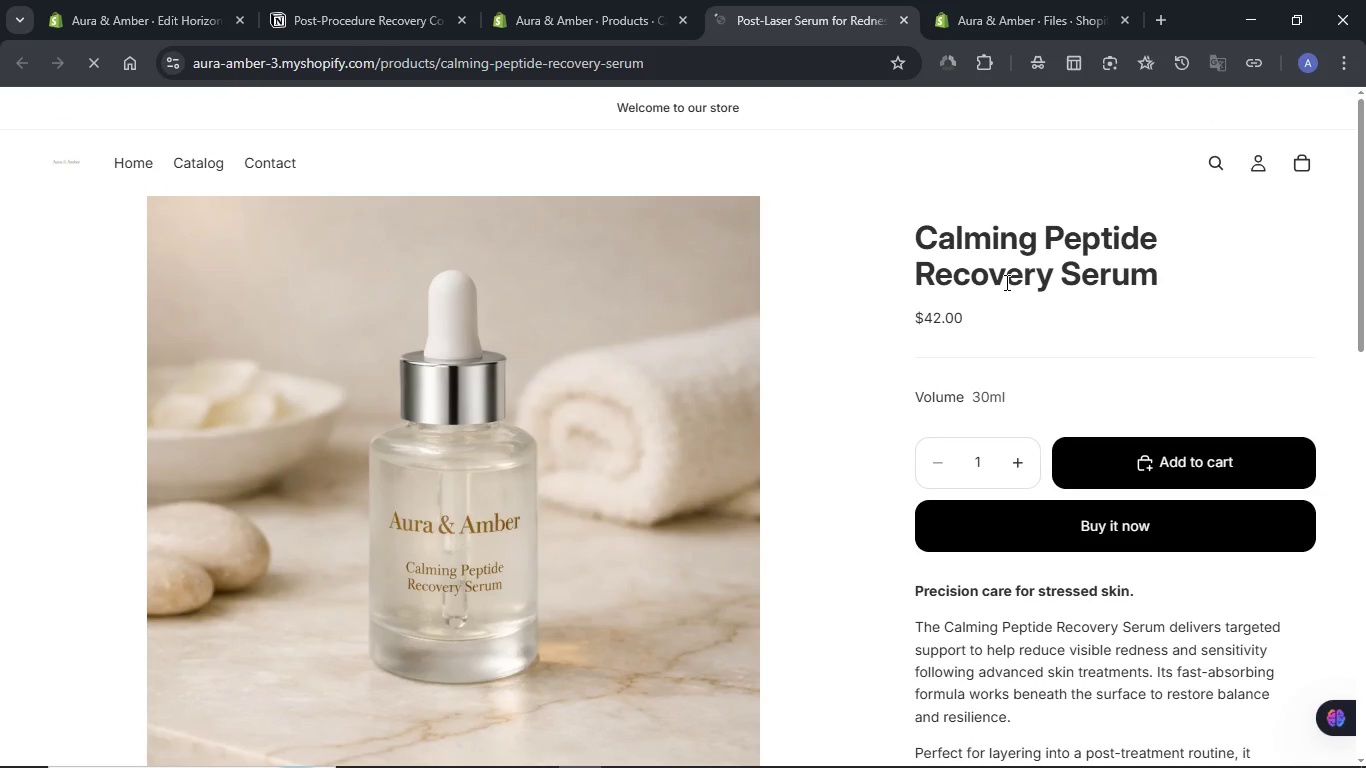 
scroll: coordinate [1005, 282], scroll_direction: down, amount: 11.0
 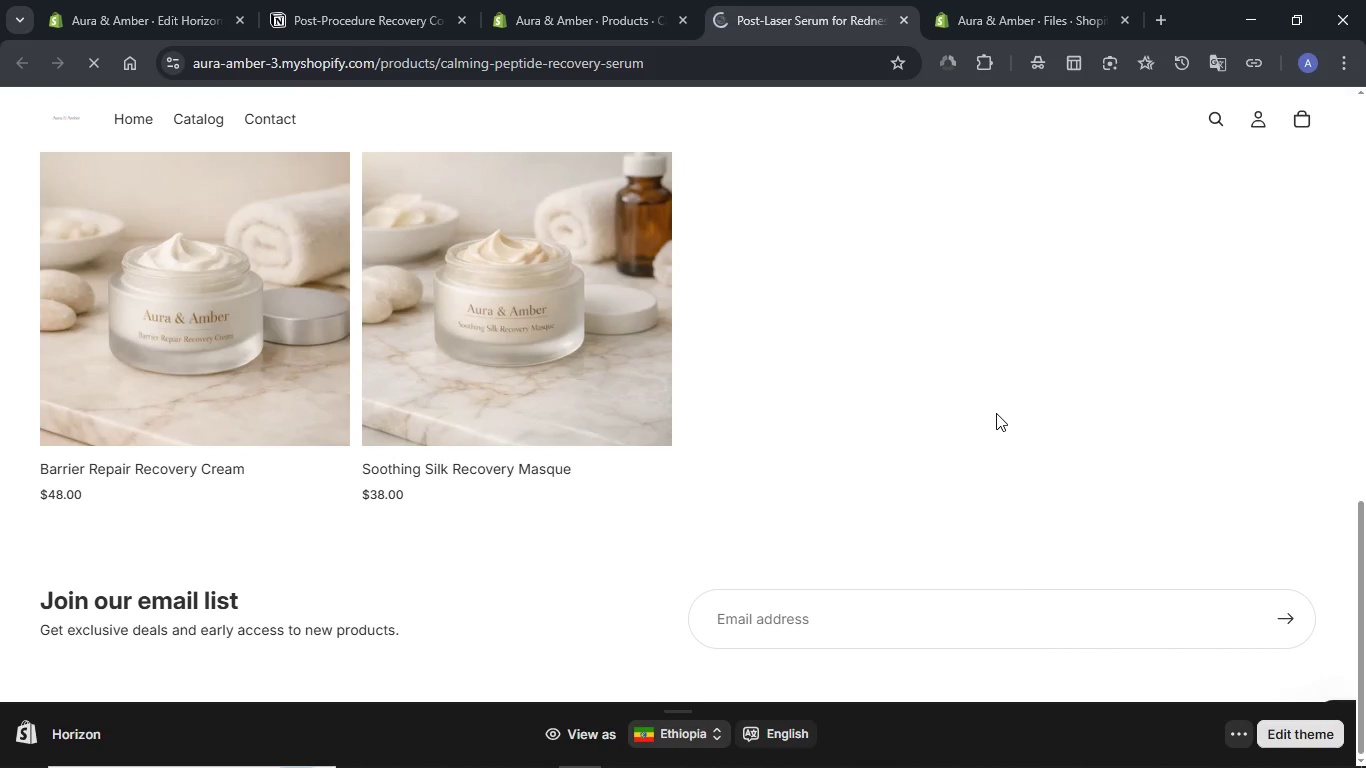 
wait(10.81)
 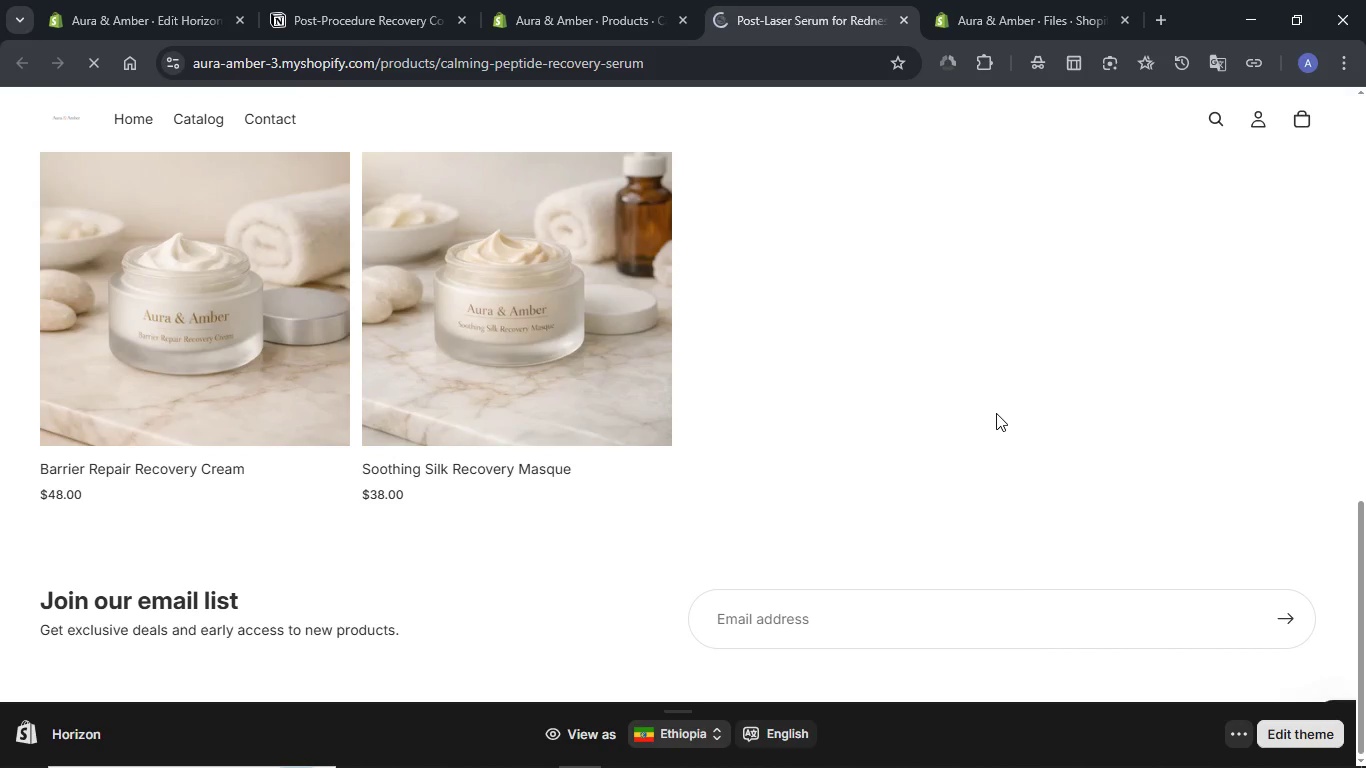 
scroll: coordinate [996, 413], scroll_direction: down, amount: 4.0
 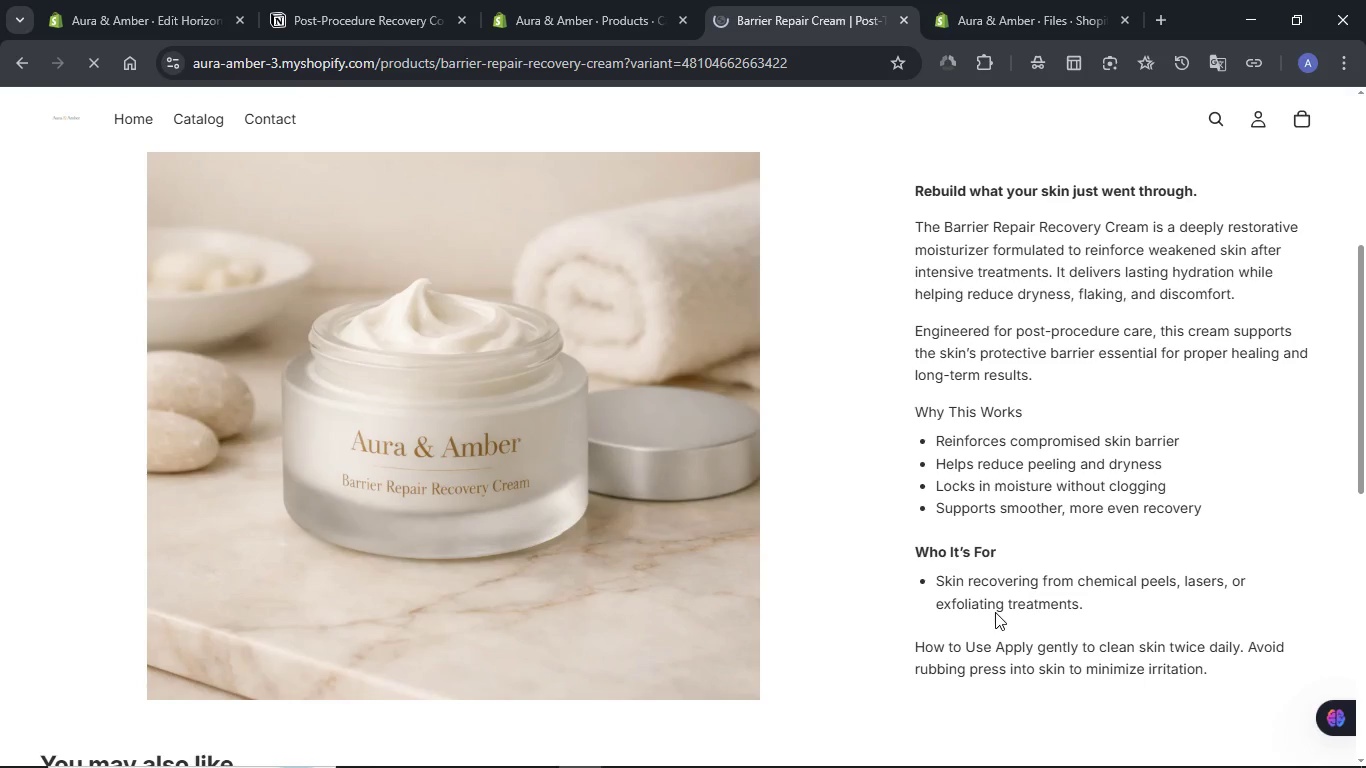 
left_click([560, 4])
 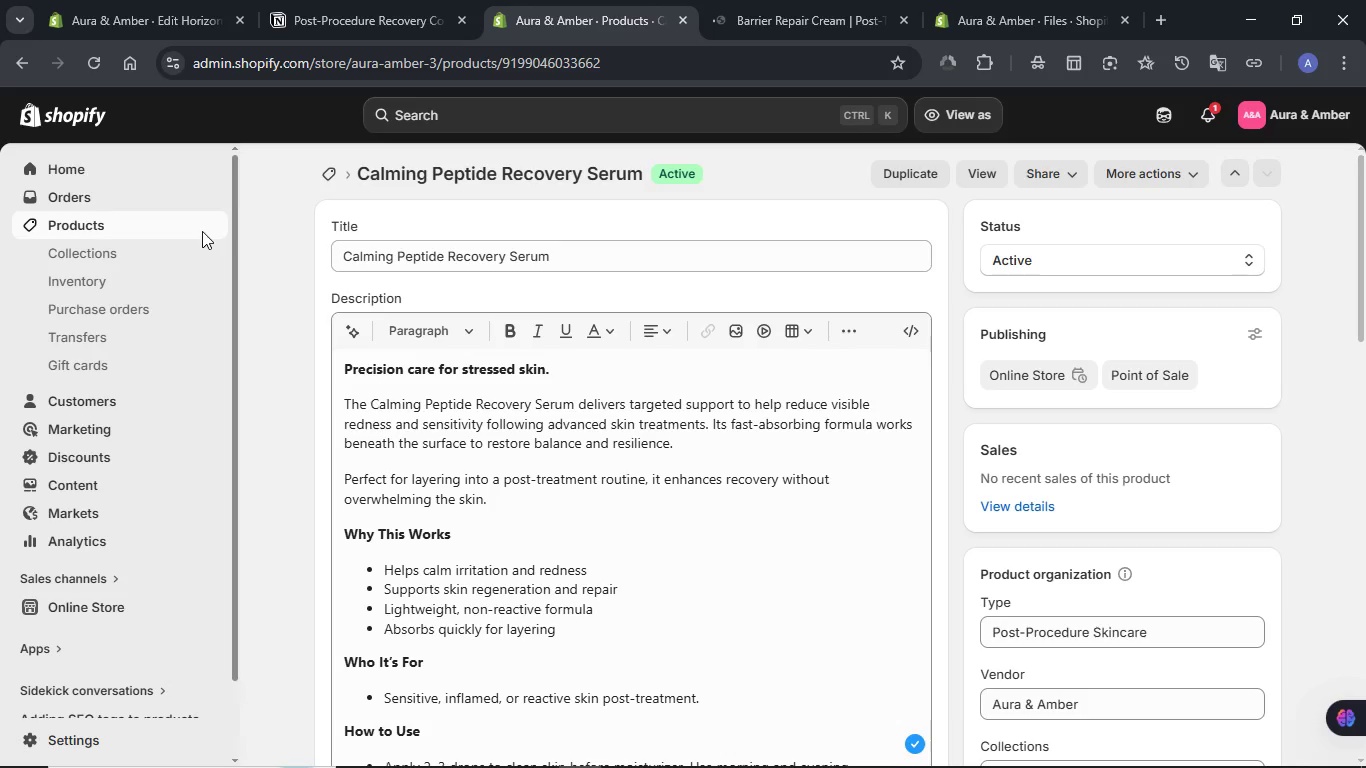 
left_click([92, 230])
 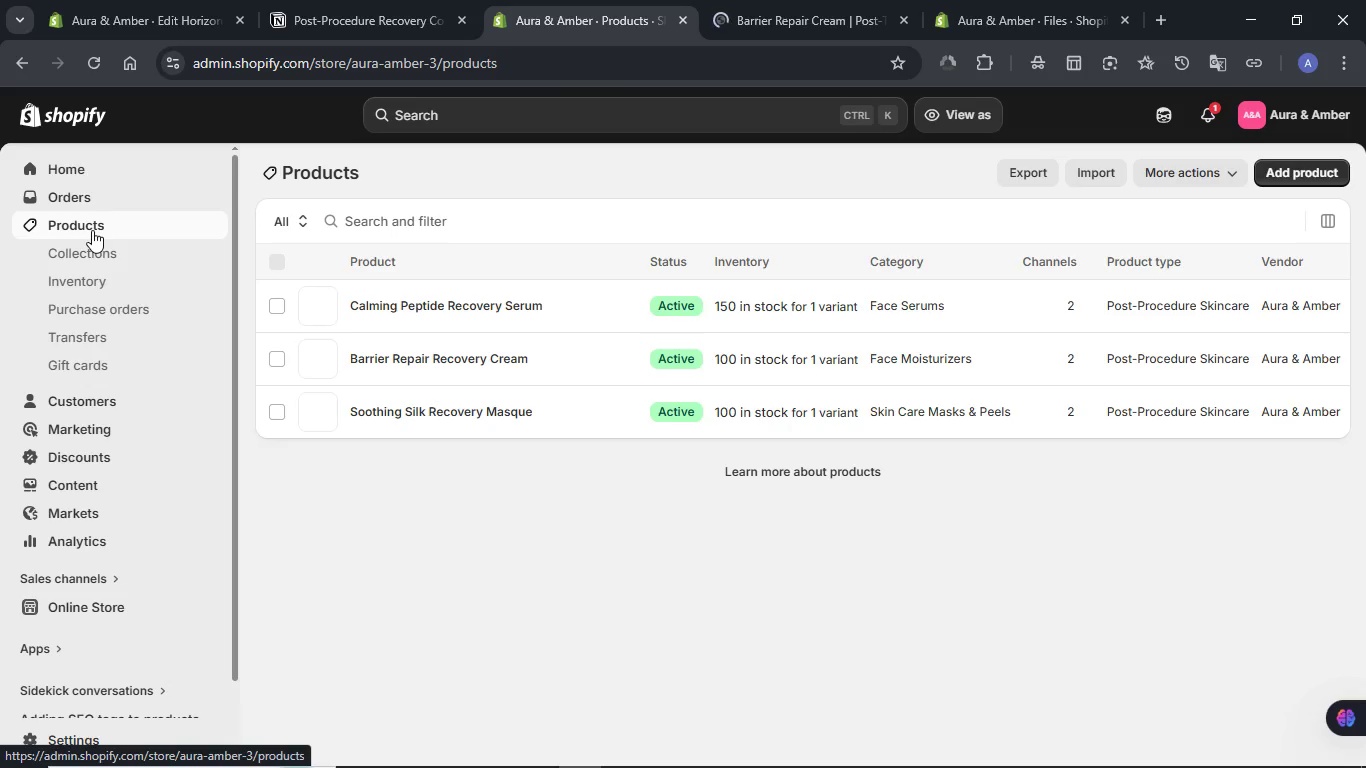 
wait(7.33)
 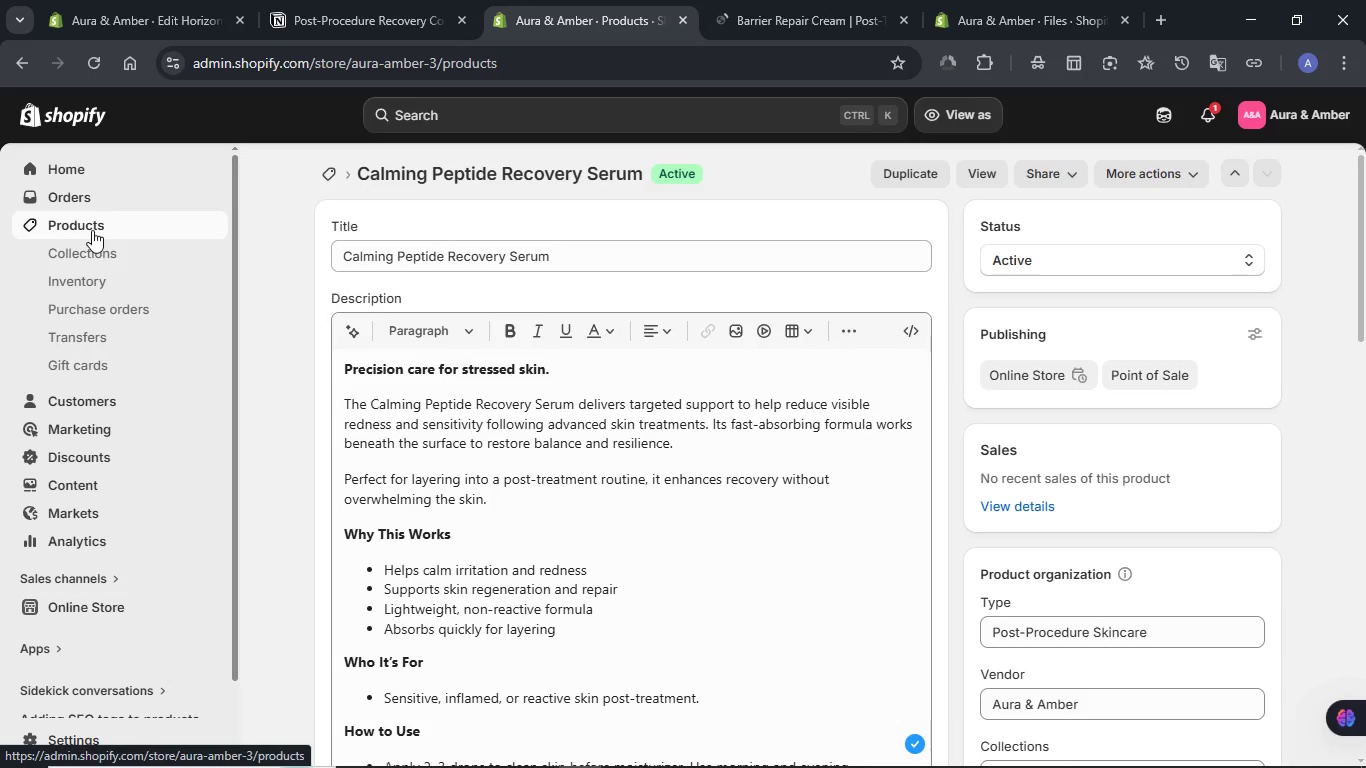 
left_click([435, 413])
 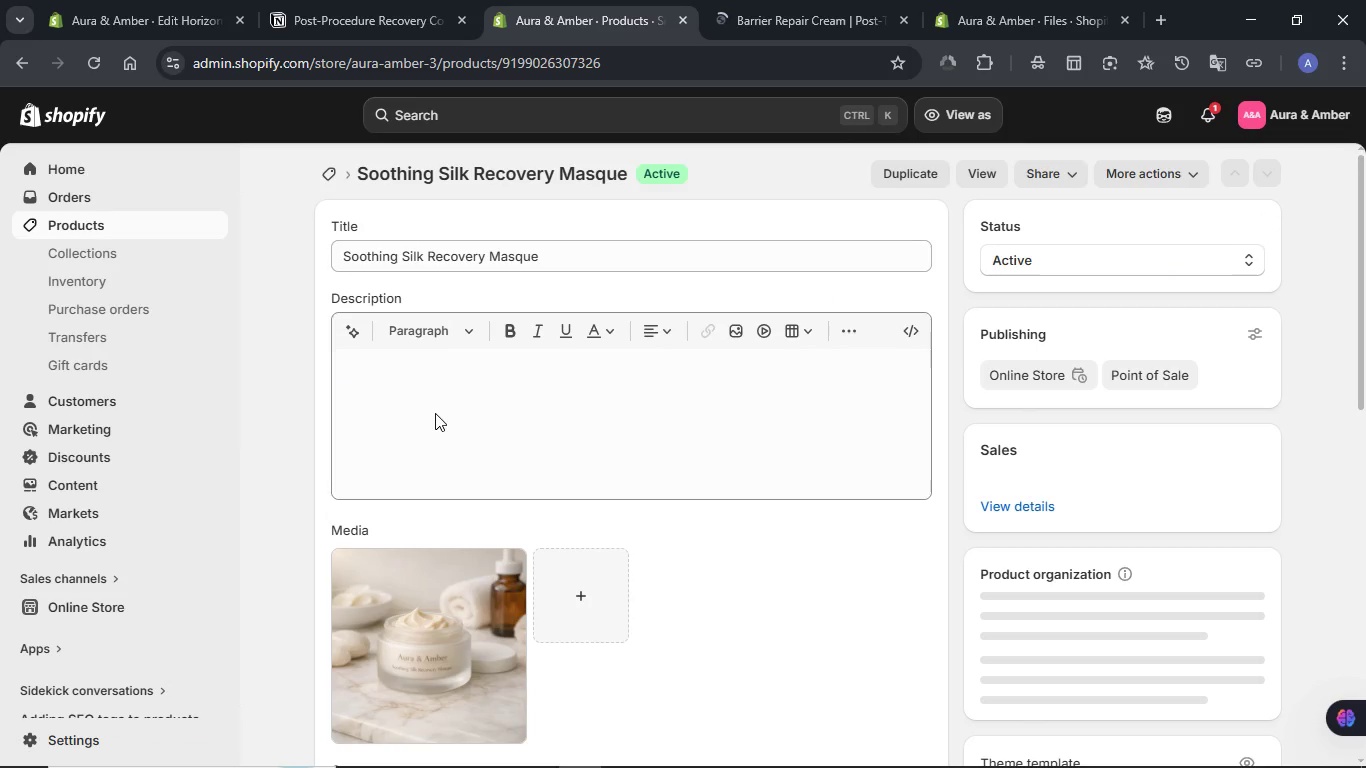 
wait(18.25)
 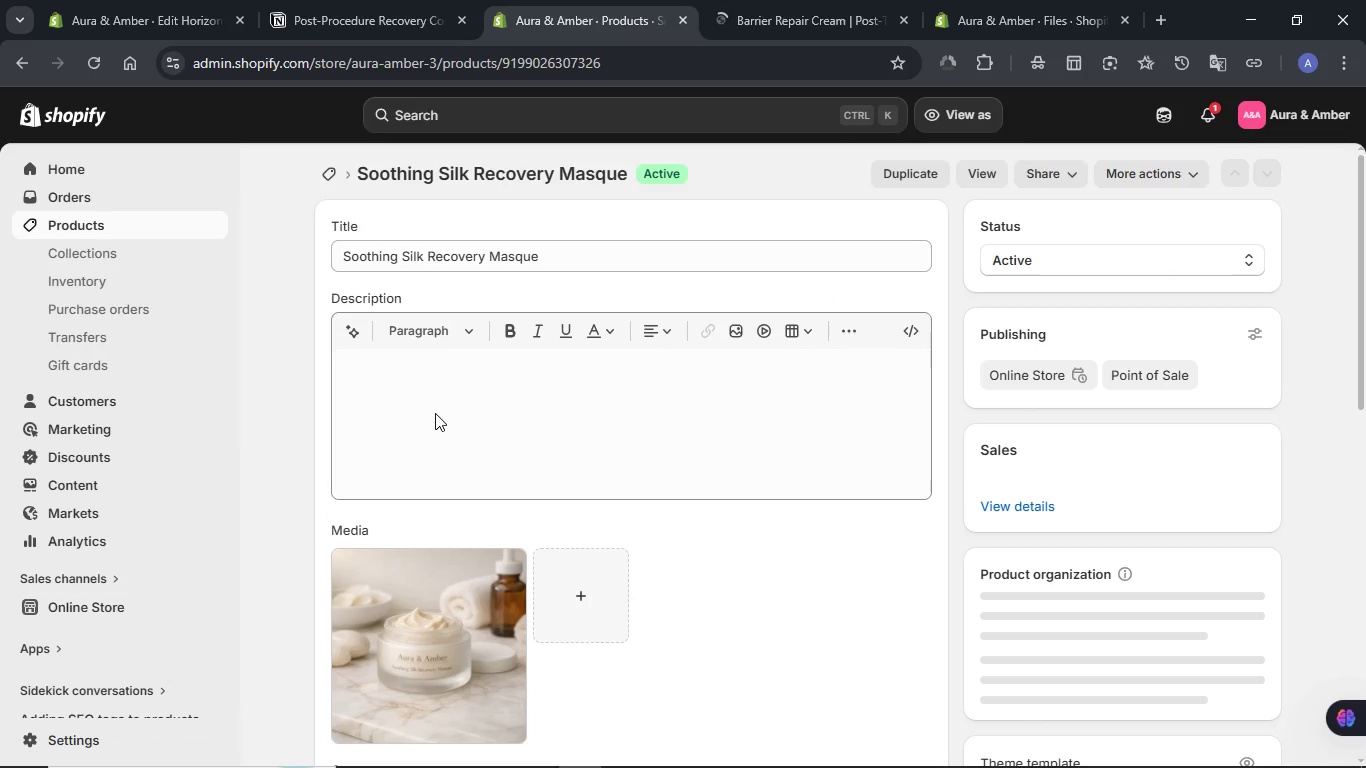 
scroll: coordinate [435, 413], scroll_direction: up, amount: 1.0
 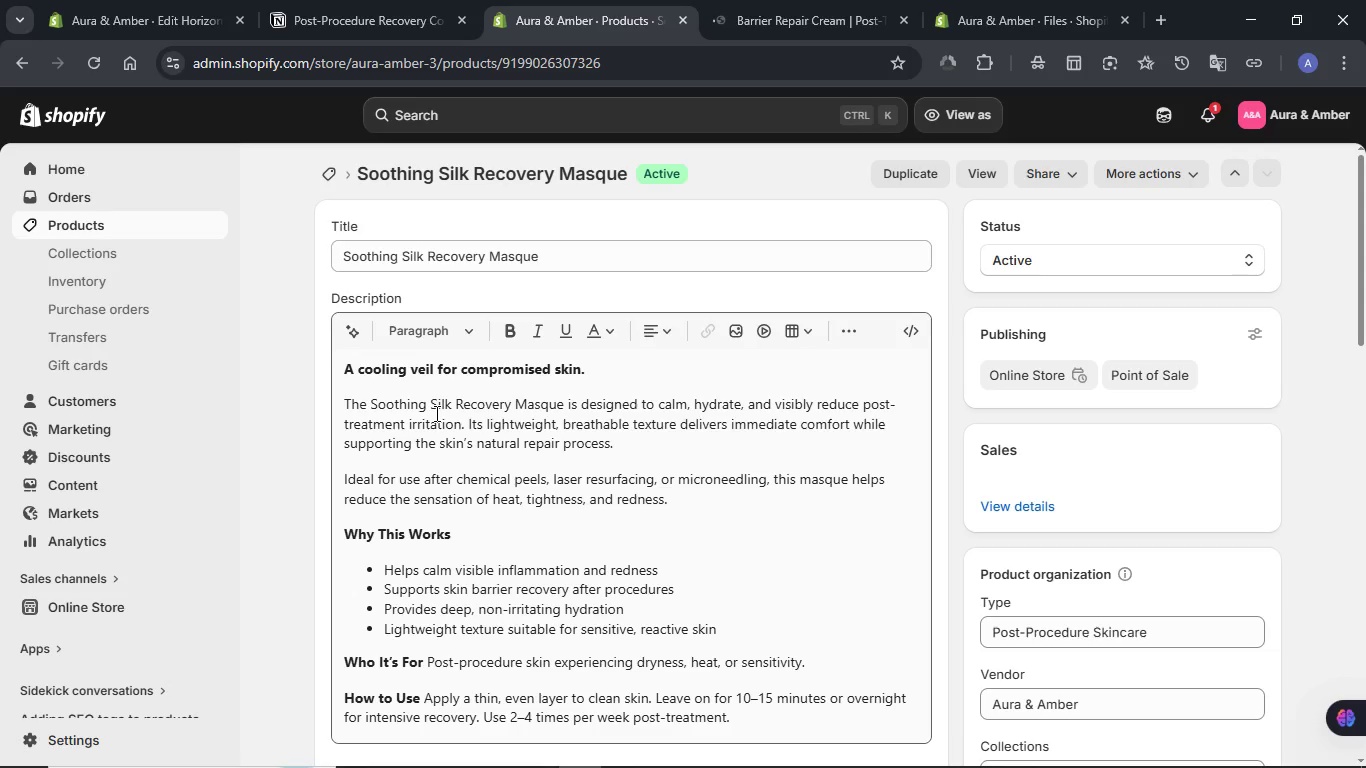 
scroll: coordinate [435, 413], scroll_direction: down, amount: 1.0
 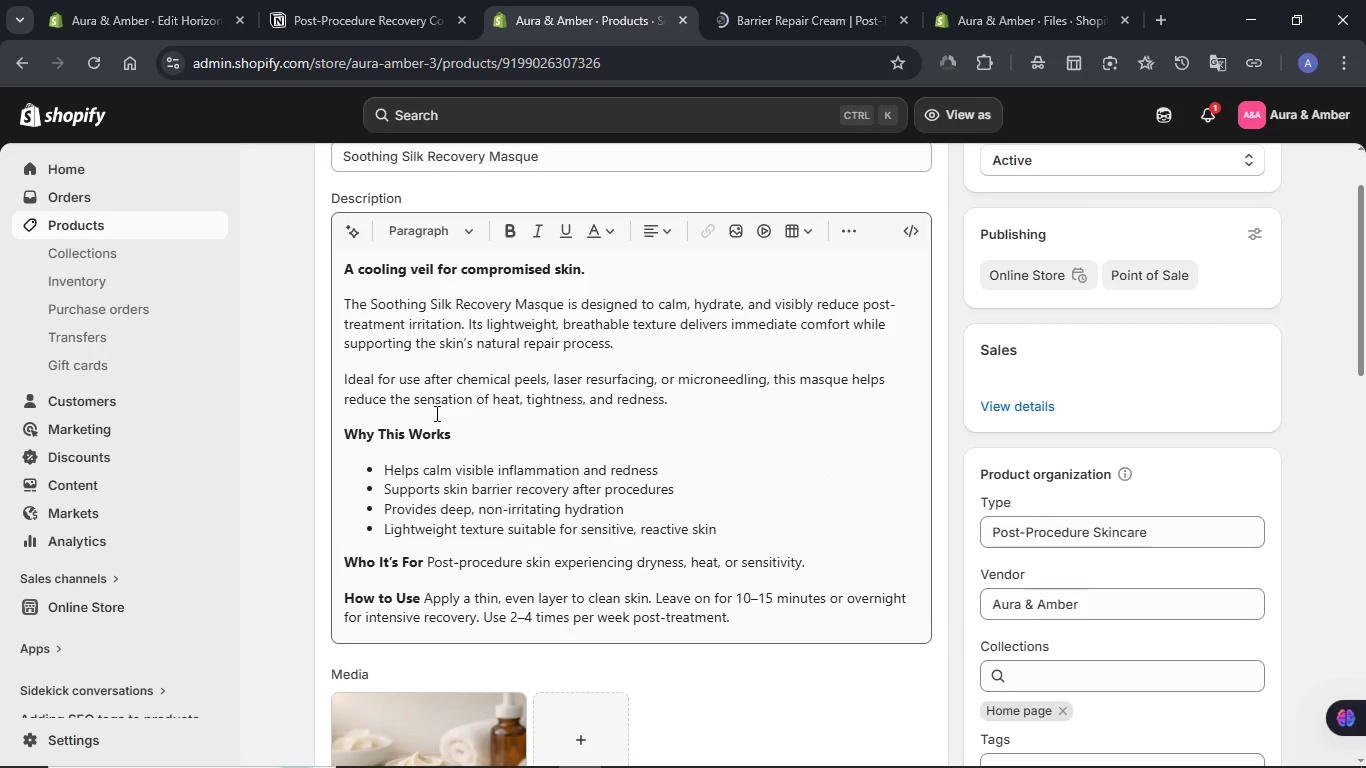 
left_click([425, 595])
 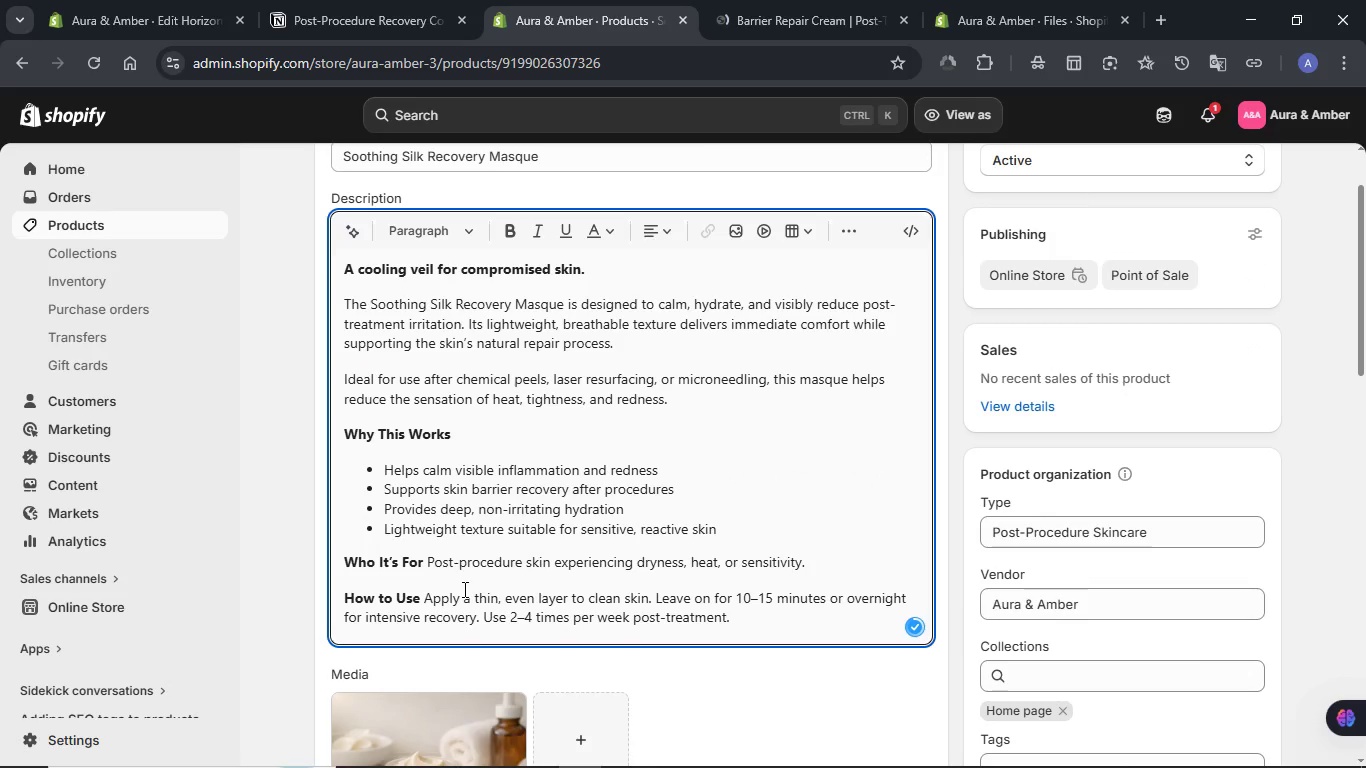 
key(Enter)
 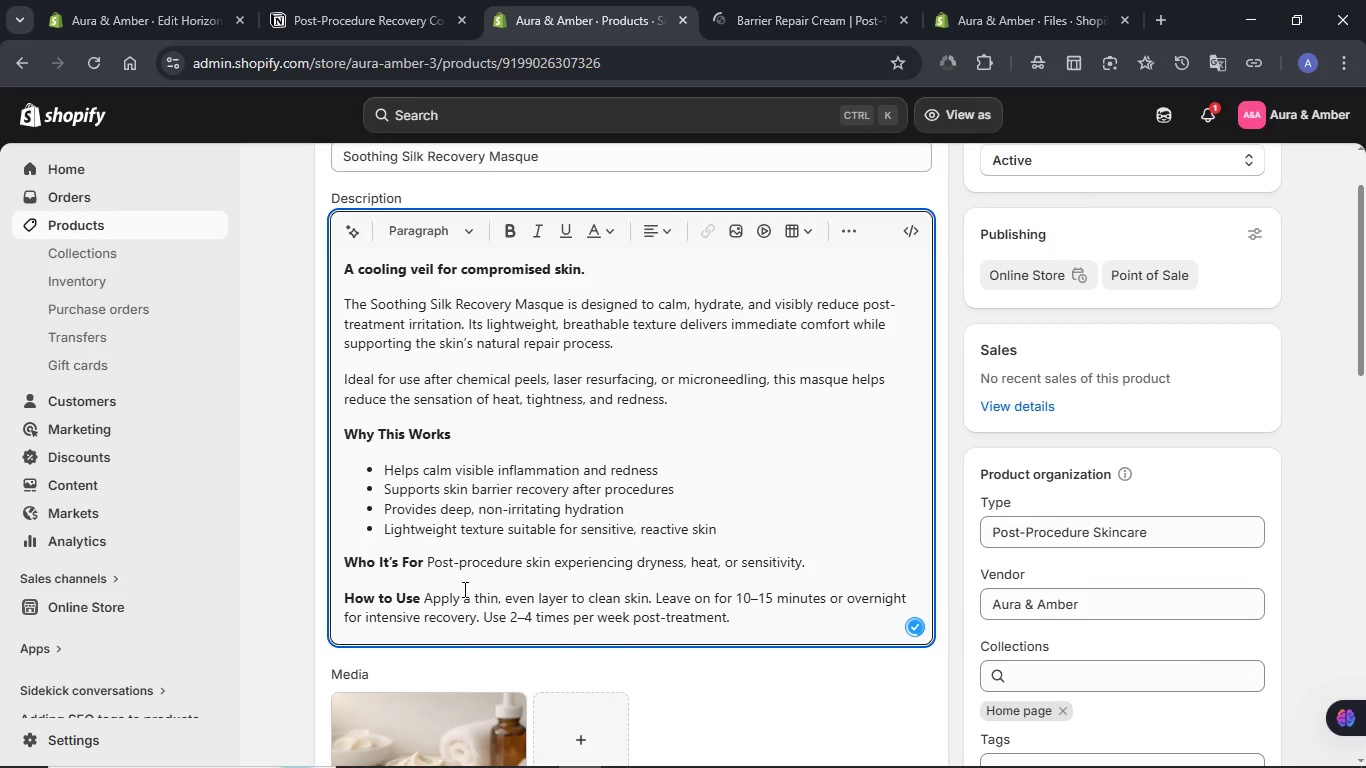 
left_click([429, 565])
 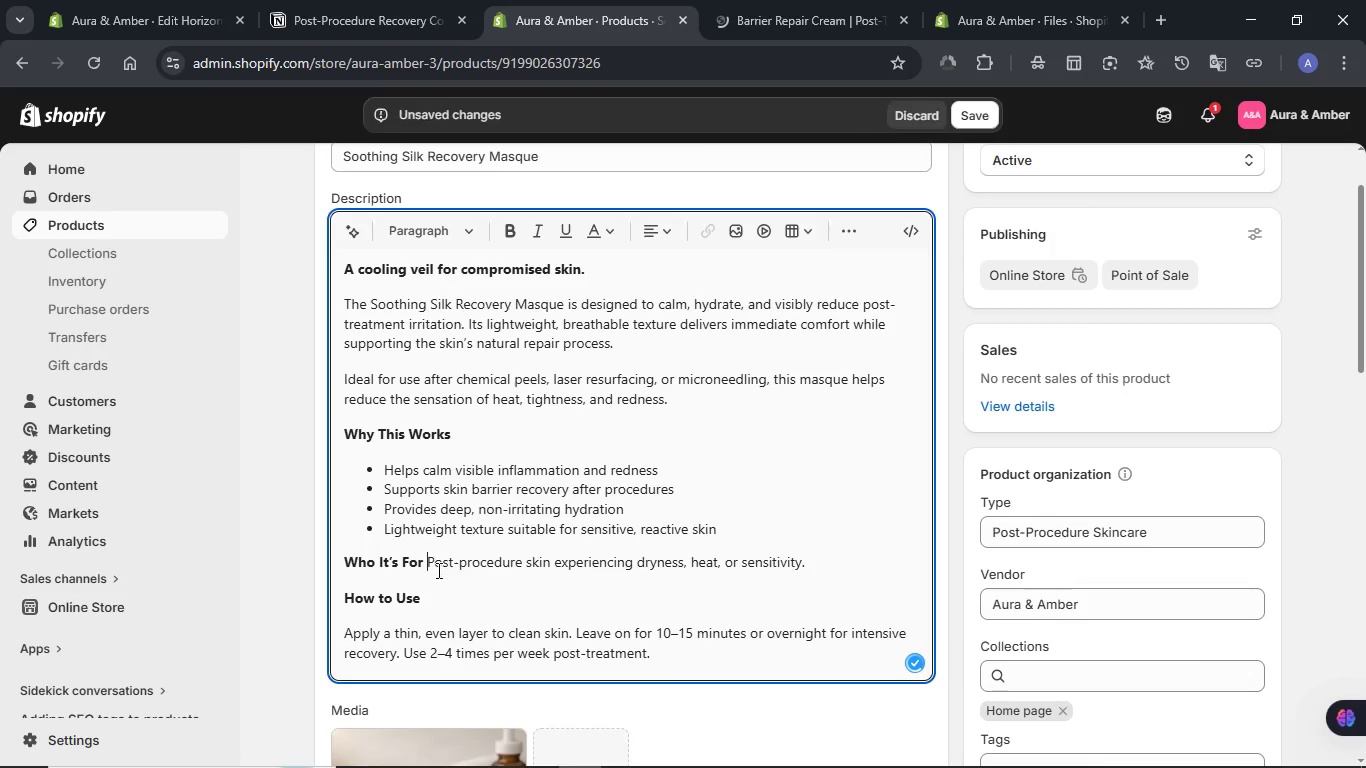 
key(Enter)
 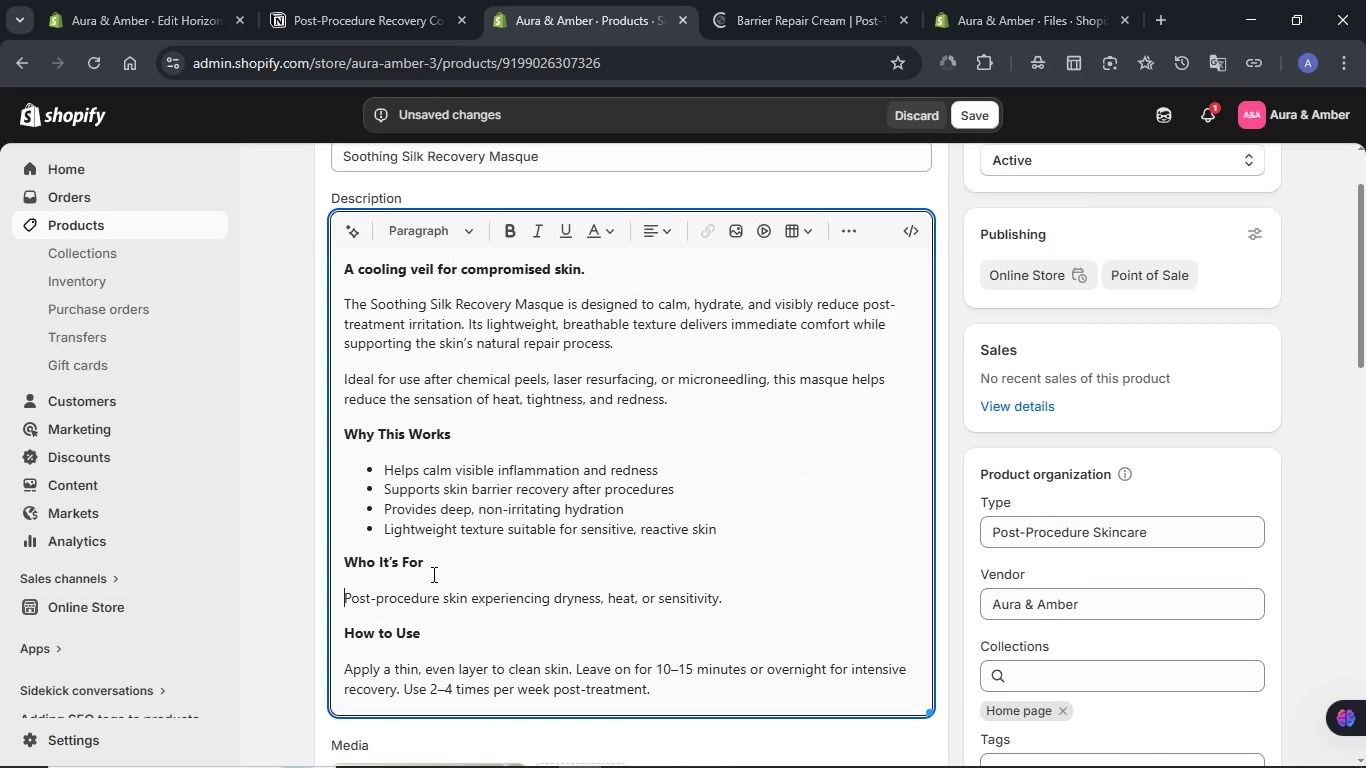 
left_click([850, 226])
 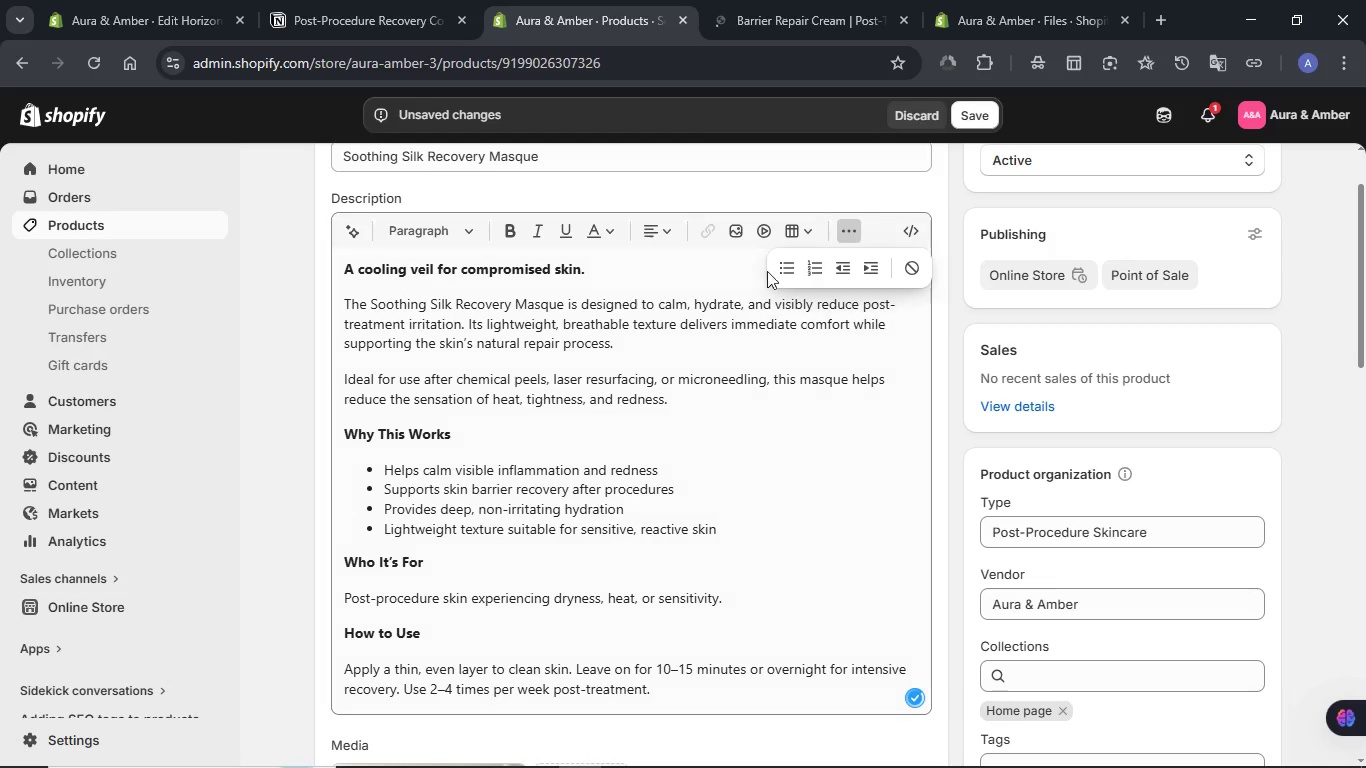 
left_click([786, 270])
 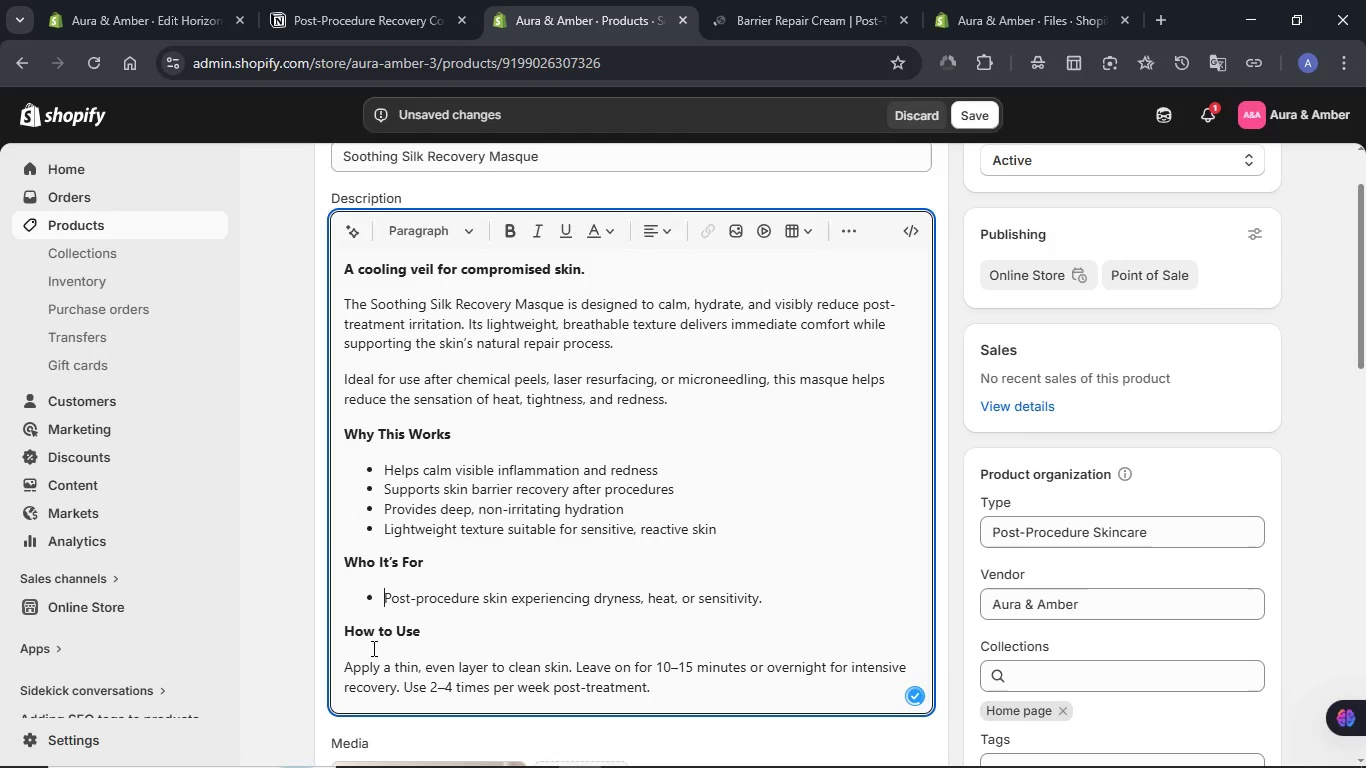 
left_click([349, 665])
 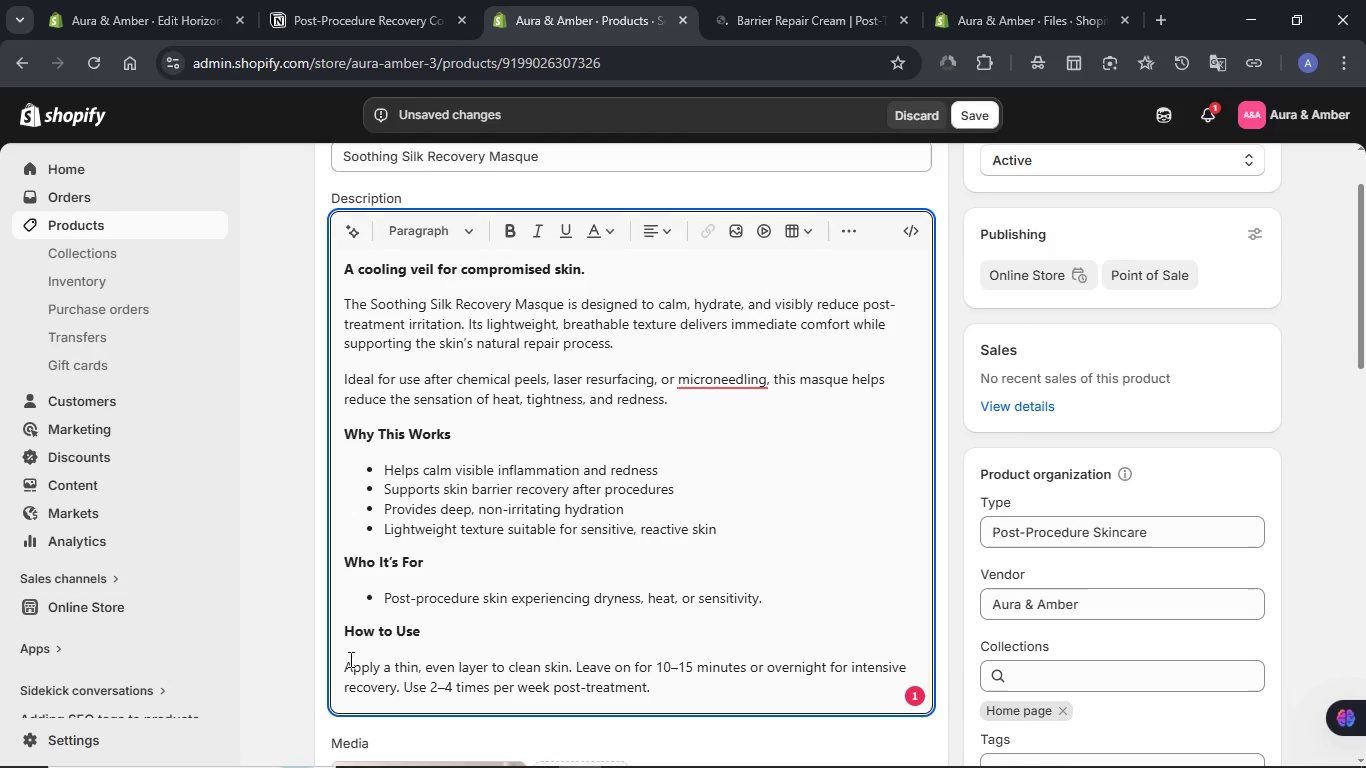 
key(ArrowLeft)
 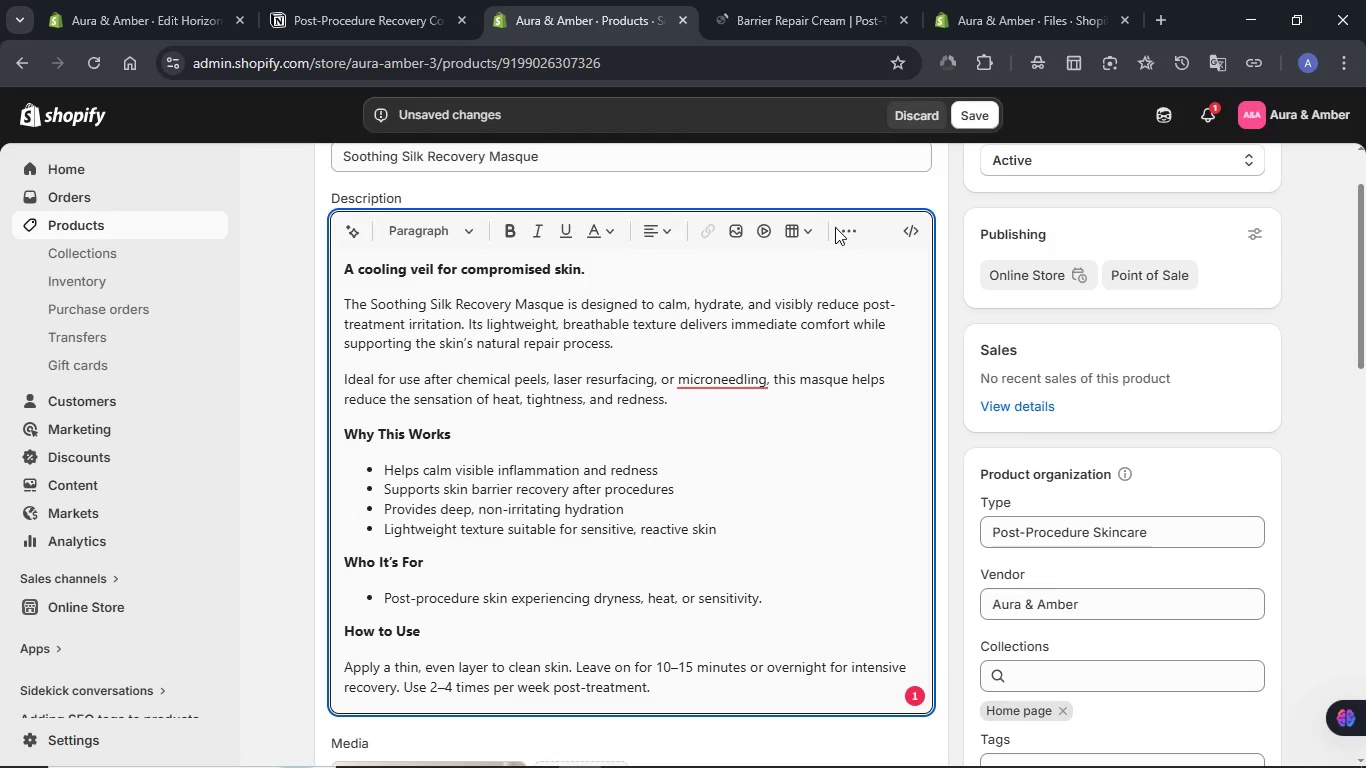 
left_click([851, 227])
 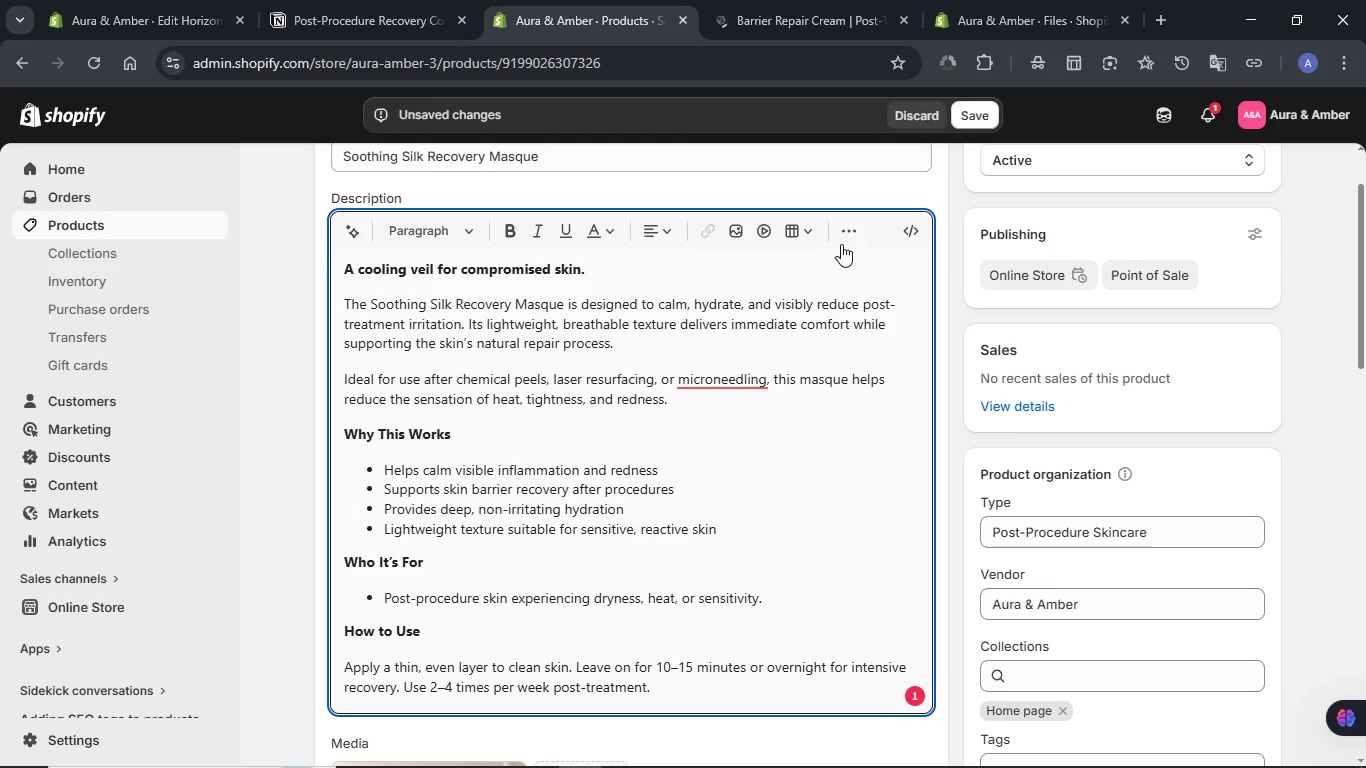 
mouse_move([819, 267])
 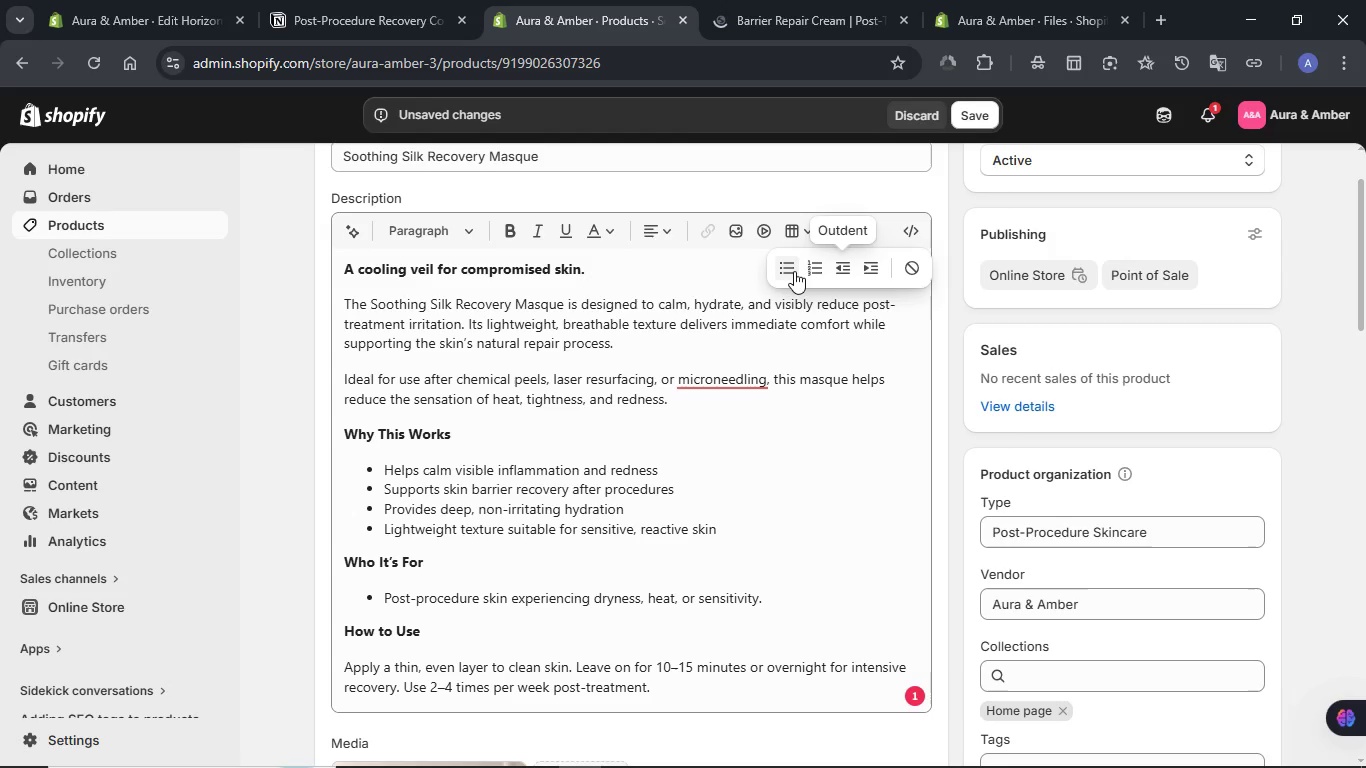 
left_click([794, 271])
 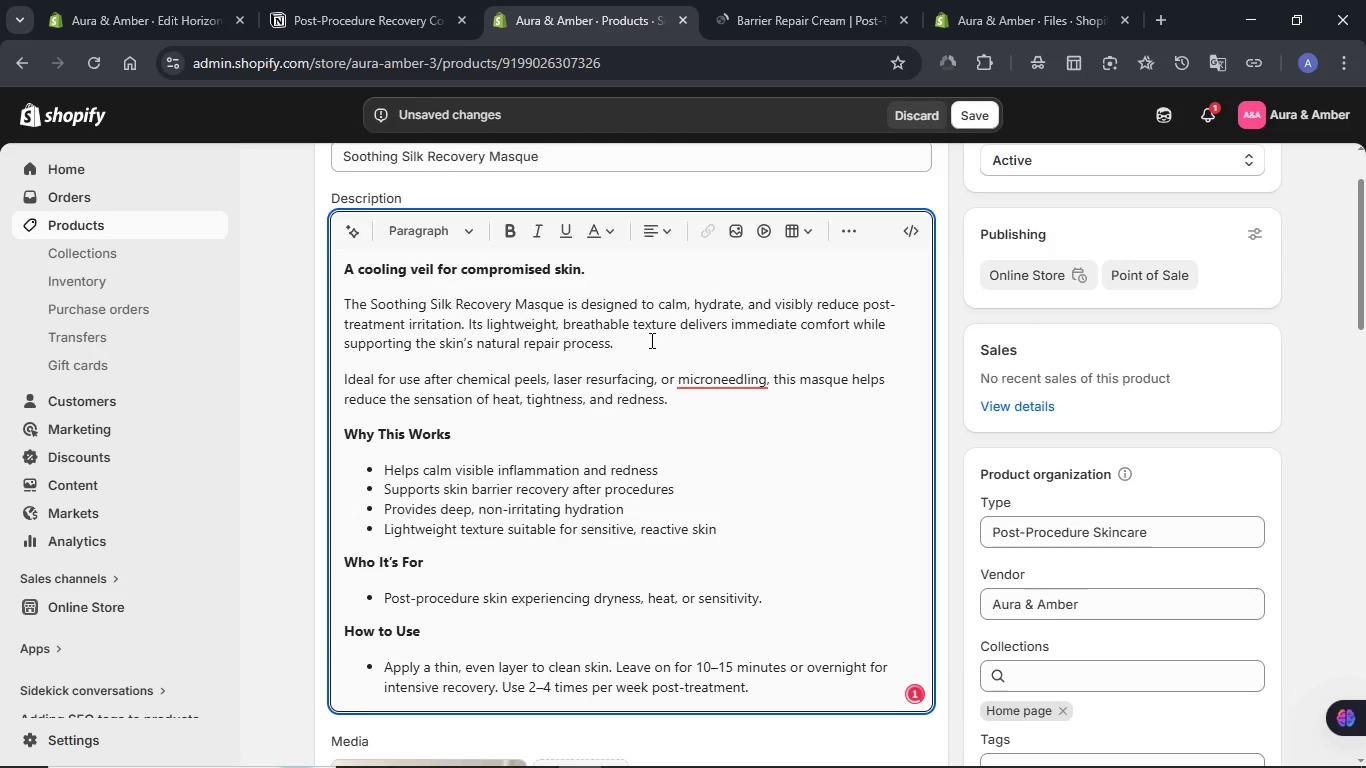 
scroll: coordinate [650, 340], scroll_direction: up, amount: 2.0
 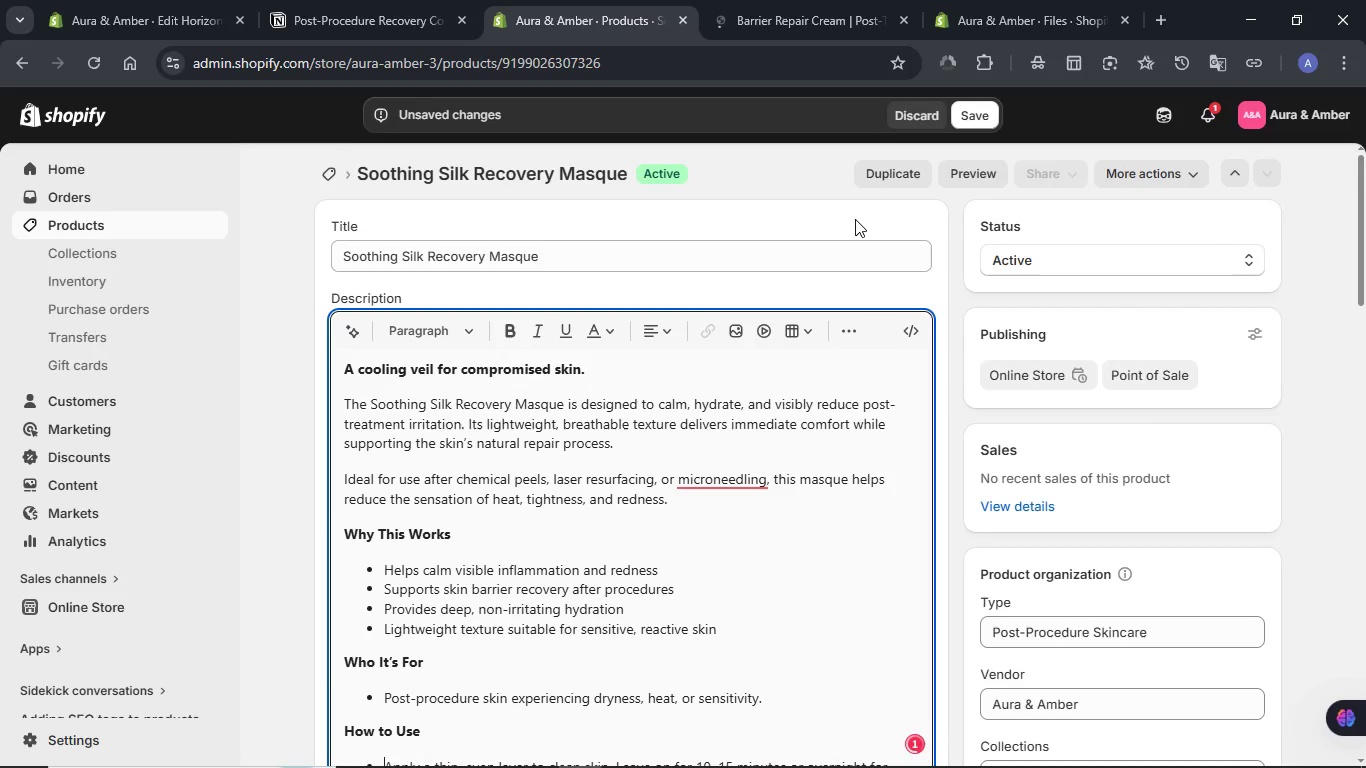 
left_click([981, 114])
 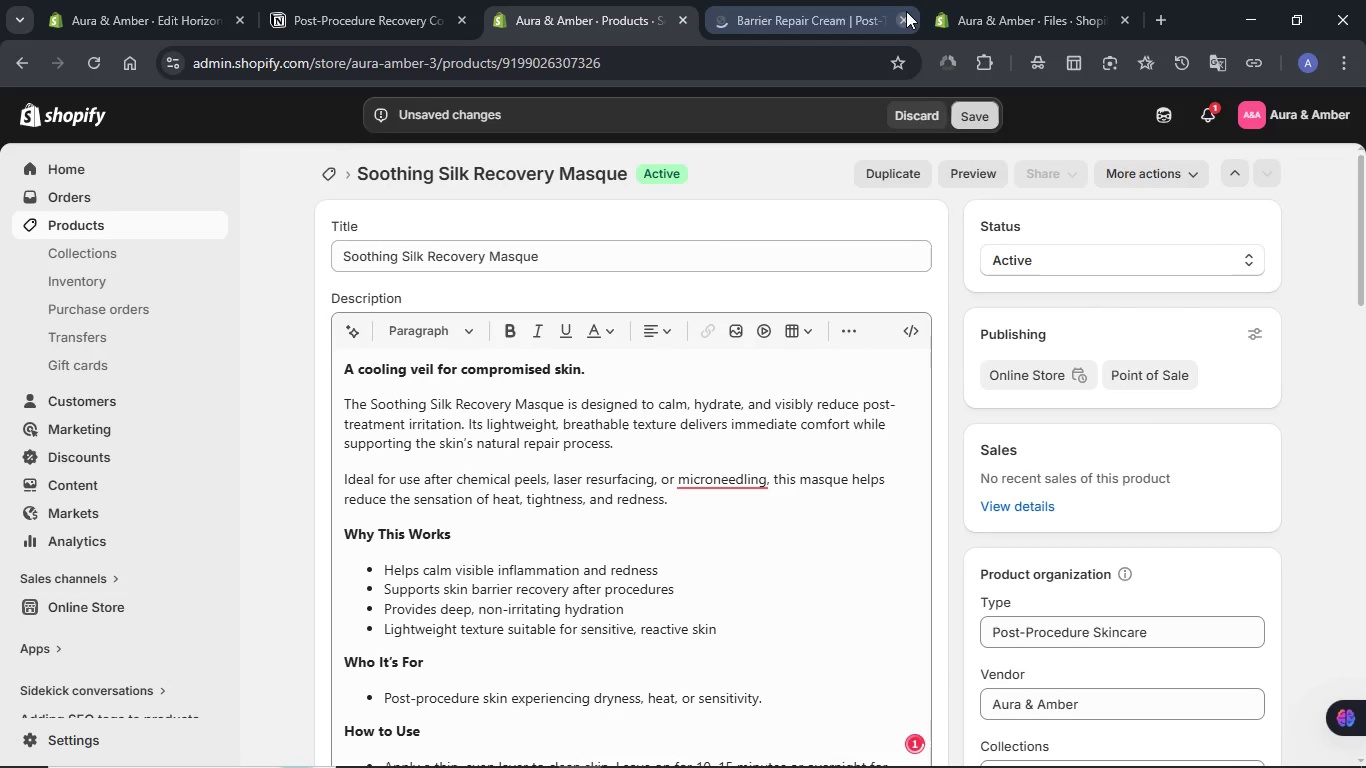 
wait(8.64)
 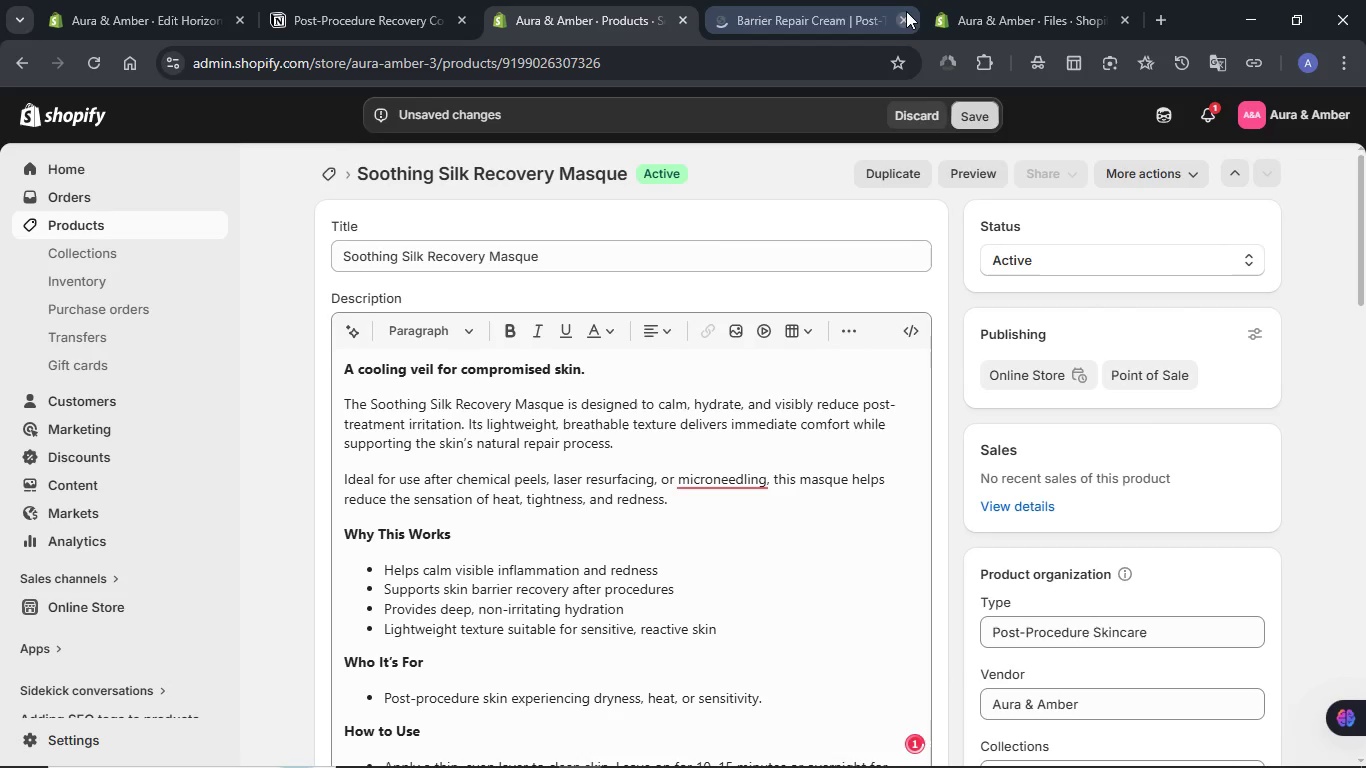 
scroll: coordinate [628, 422], scroll_direction: down, amount: 2.0
 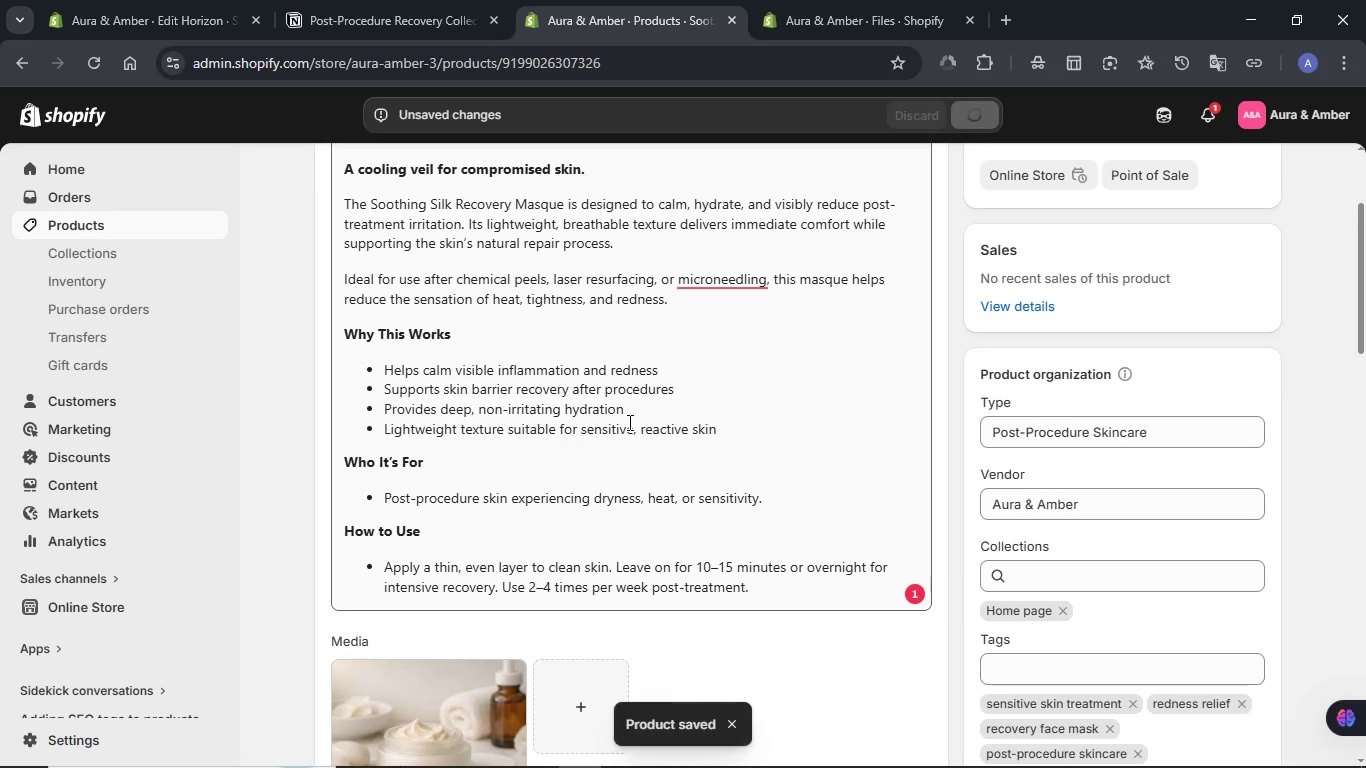 
wait(5.33)
 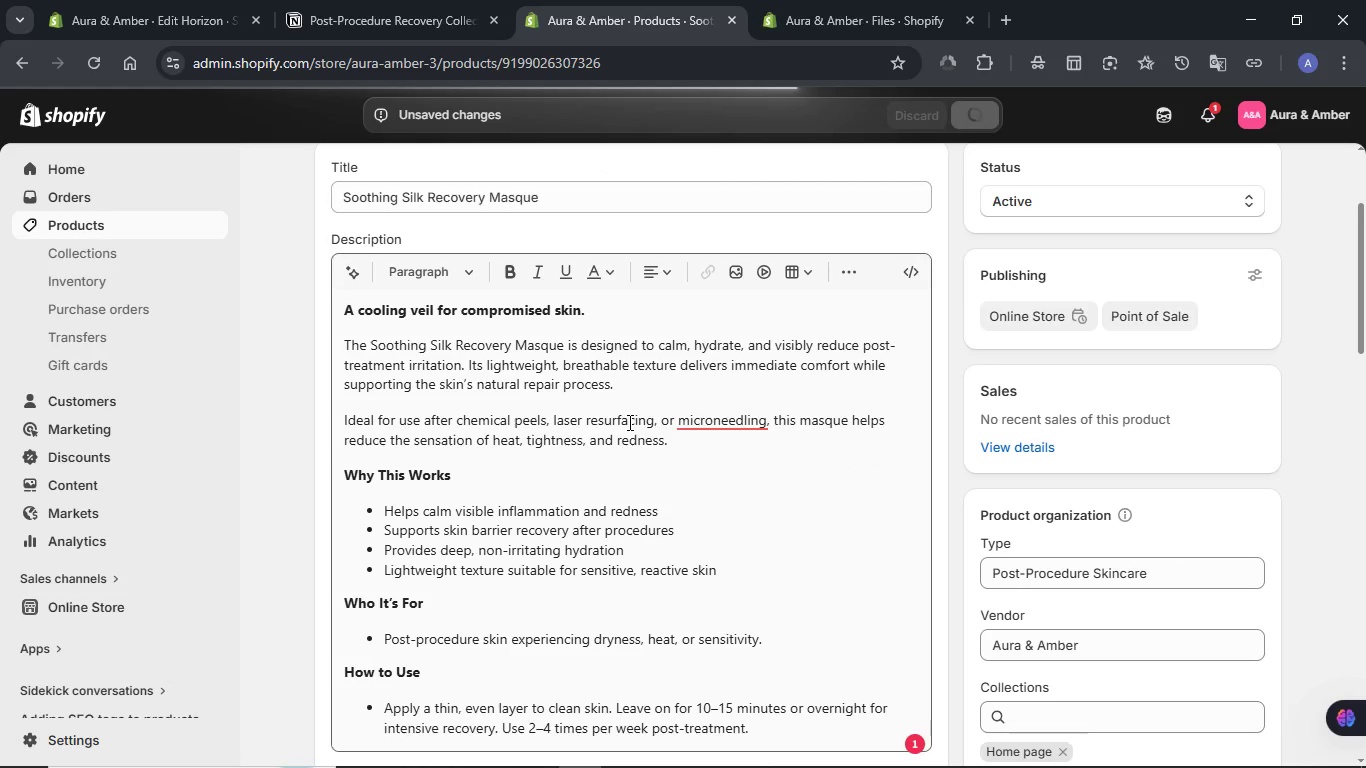 
scroll: coordinate [924, 383], scroll_direction: up, amount: 6.0
 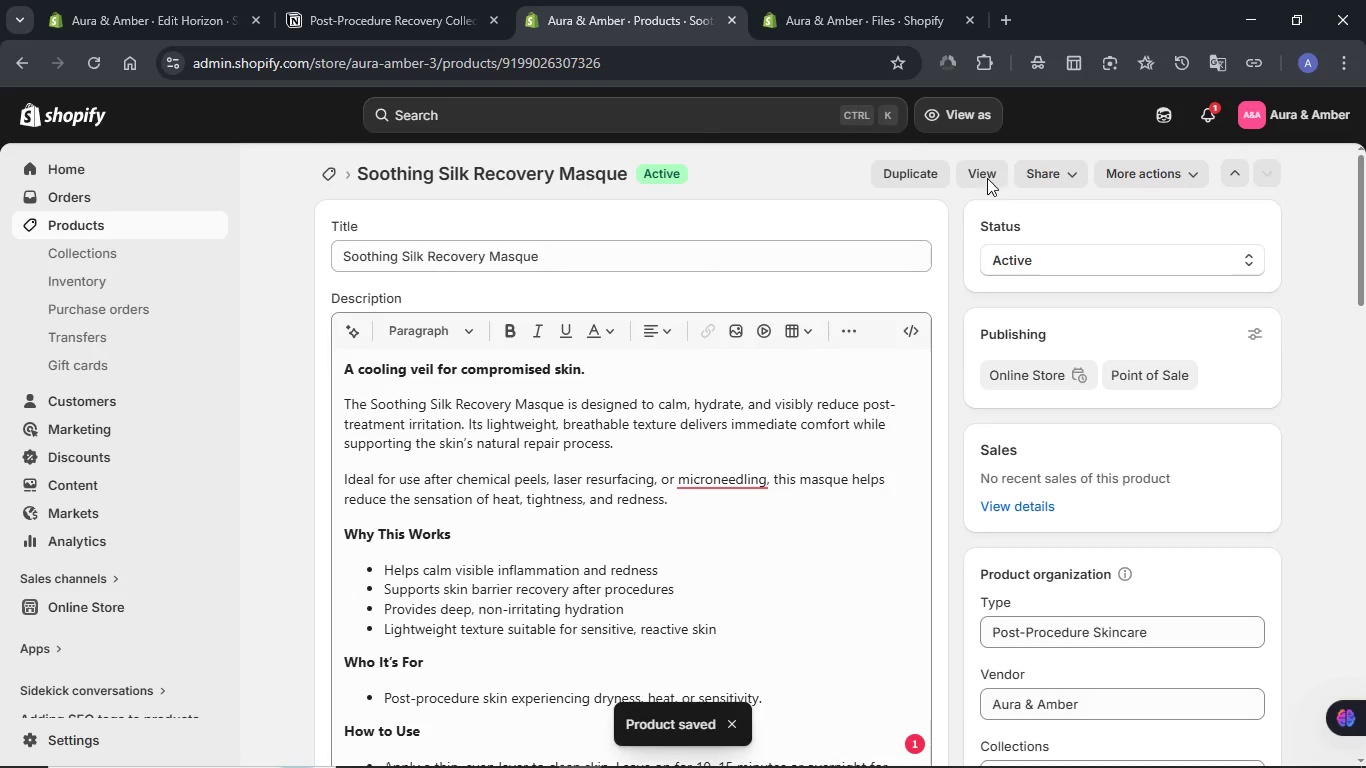 
left_click([987, 174])
 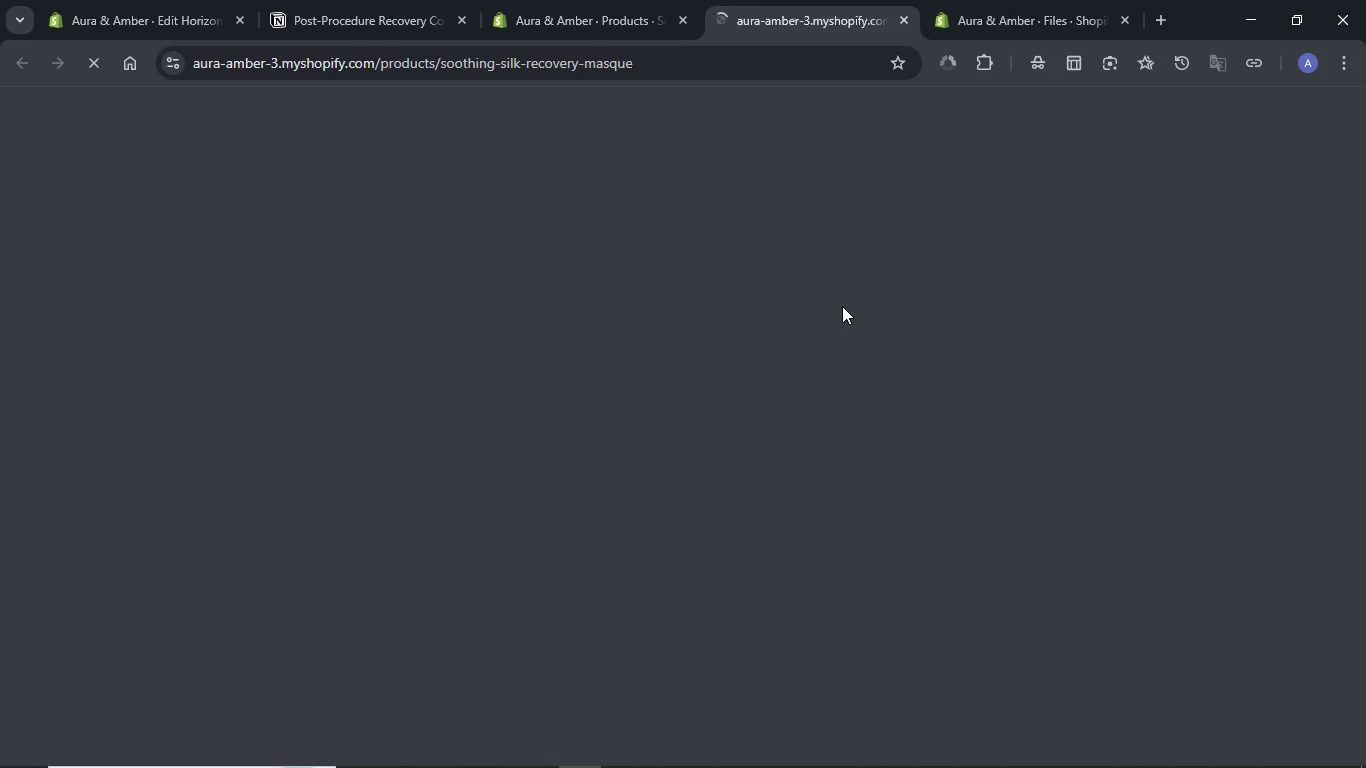 
wait(7.78)
 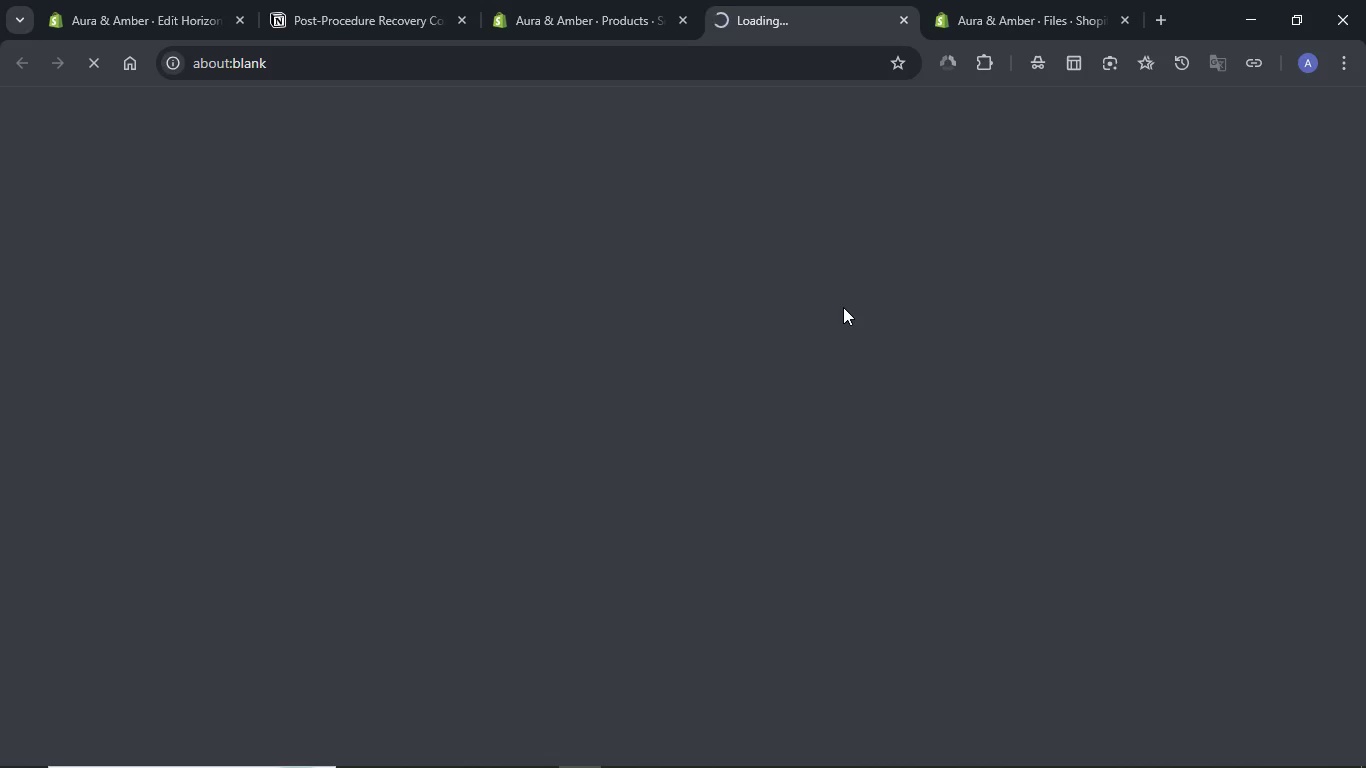 
scroll: coordinate [842, 306], scroll_direction: down, amount: 4.0
 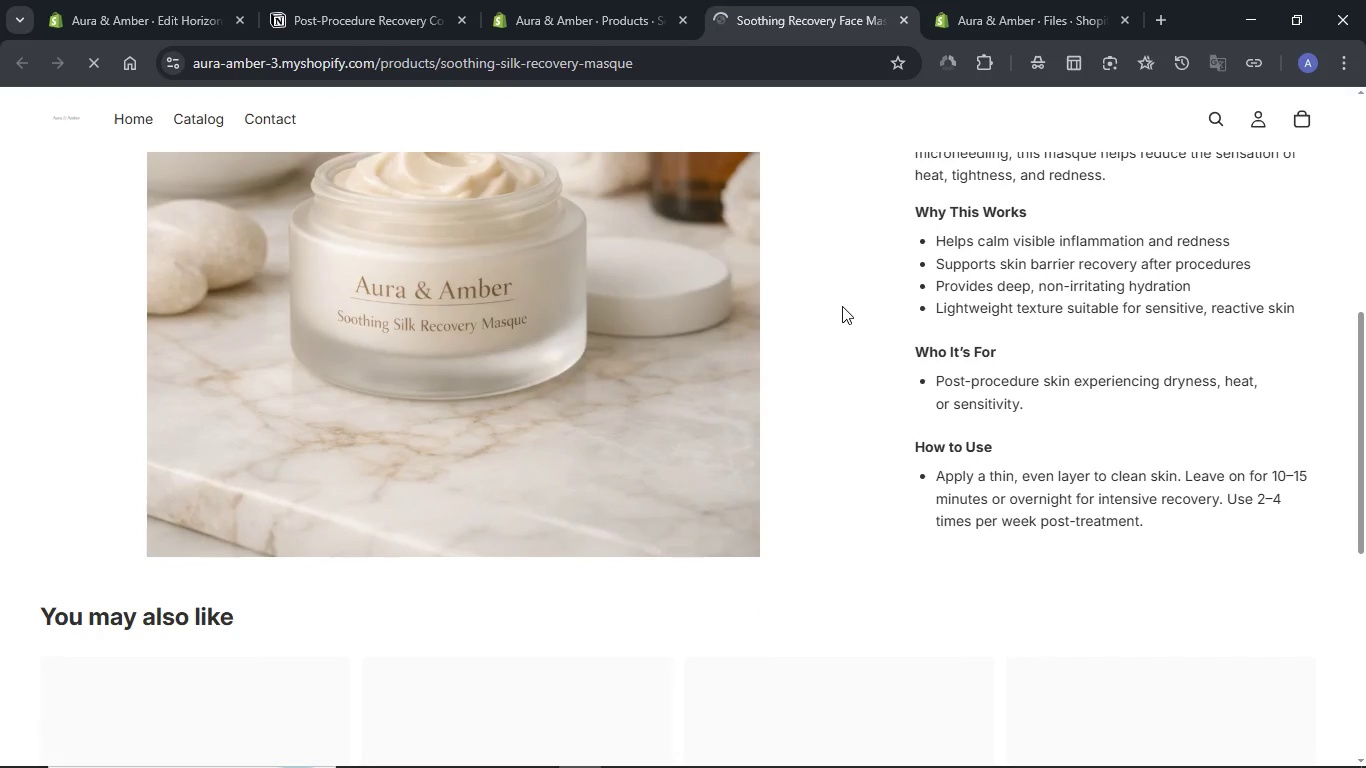 
scroll: coordinate [842, 306], scroll_direction: up, amount: 4.0
 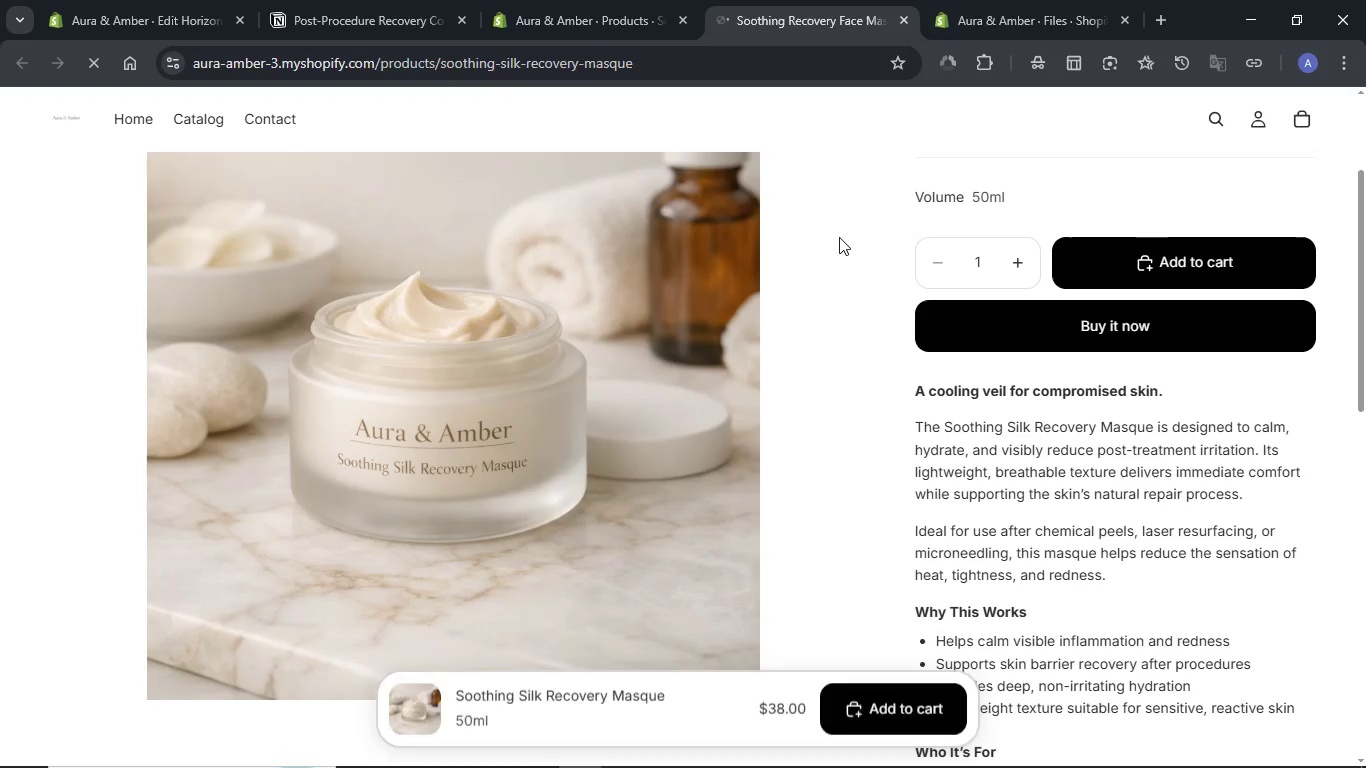 
left_click([896, 21])
 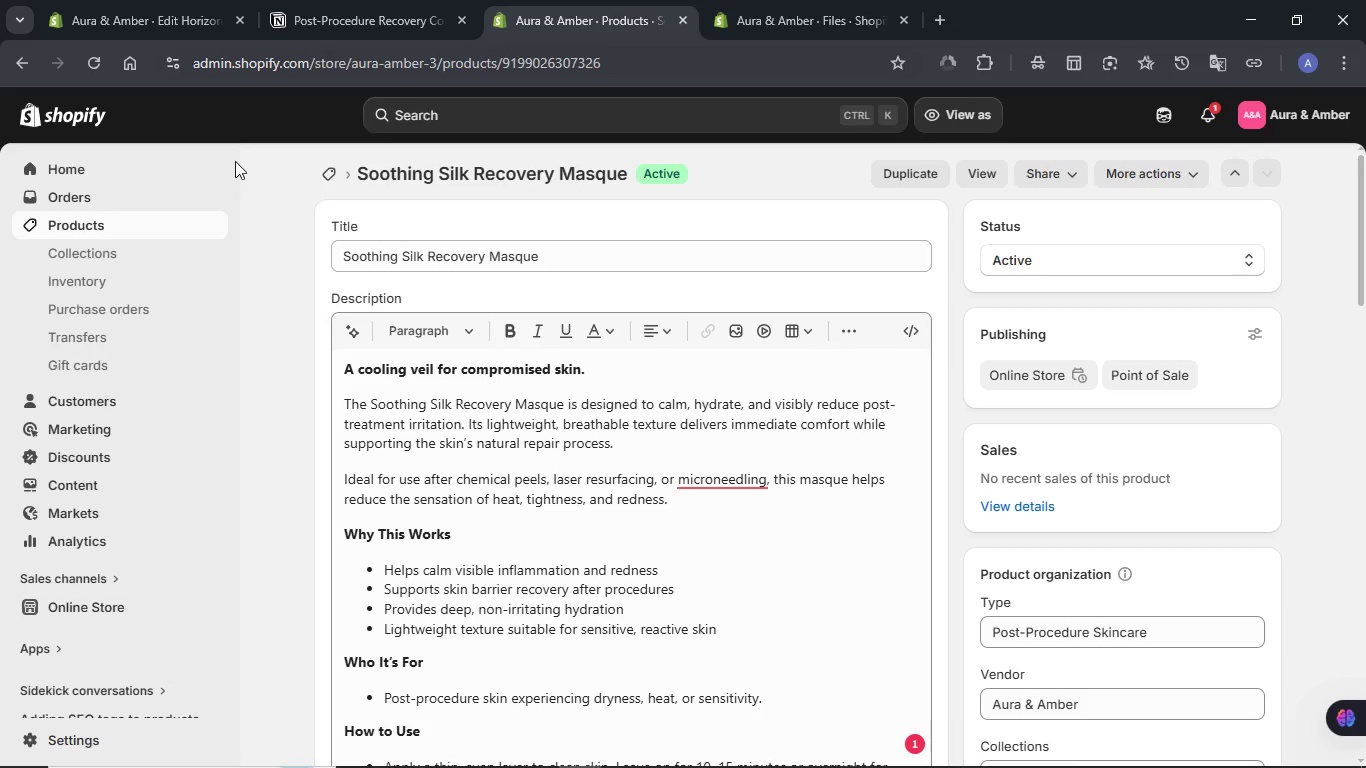 
left_click([60, 223])
 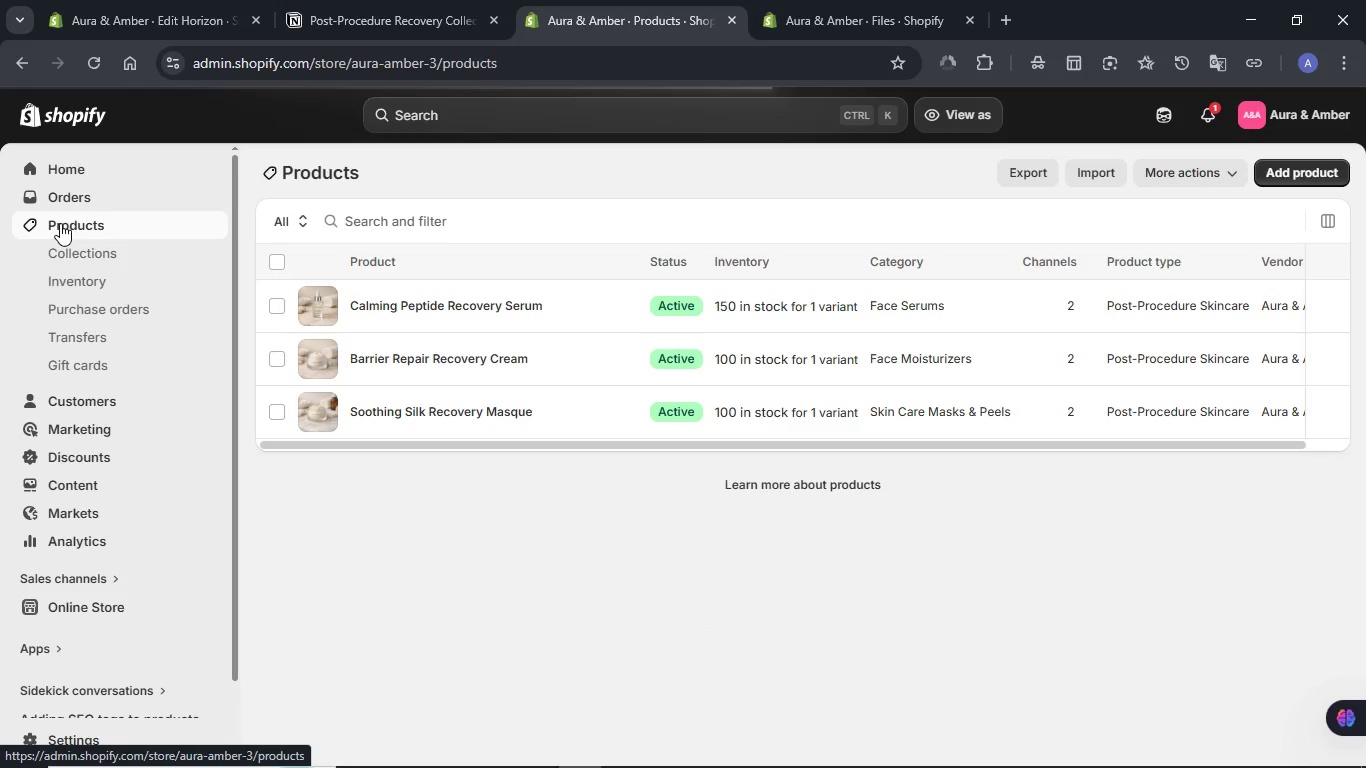 
wait(7.62)
 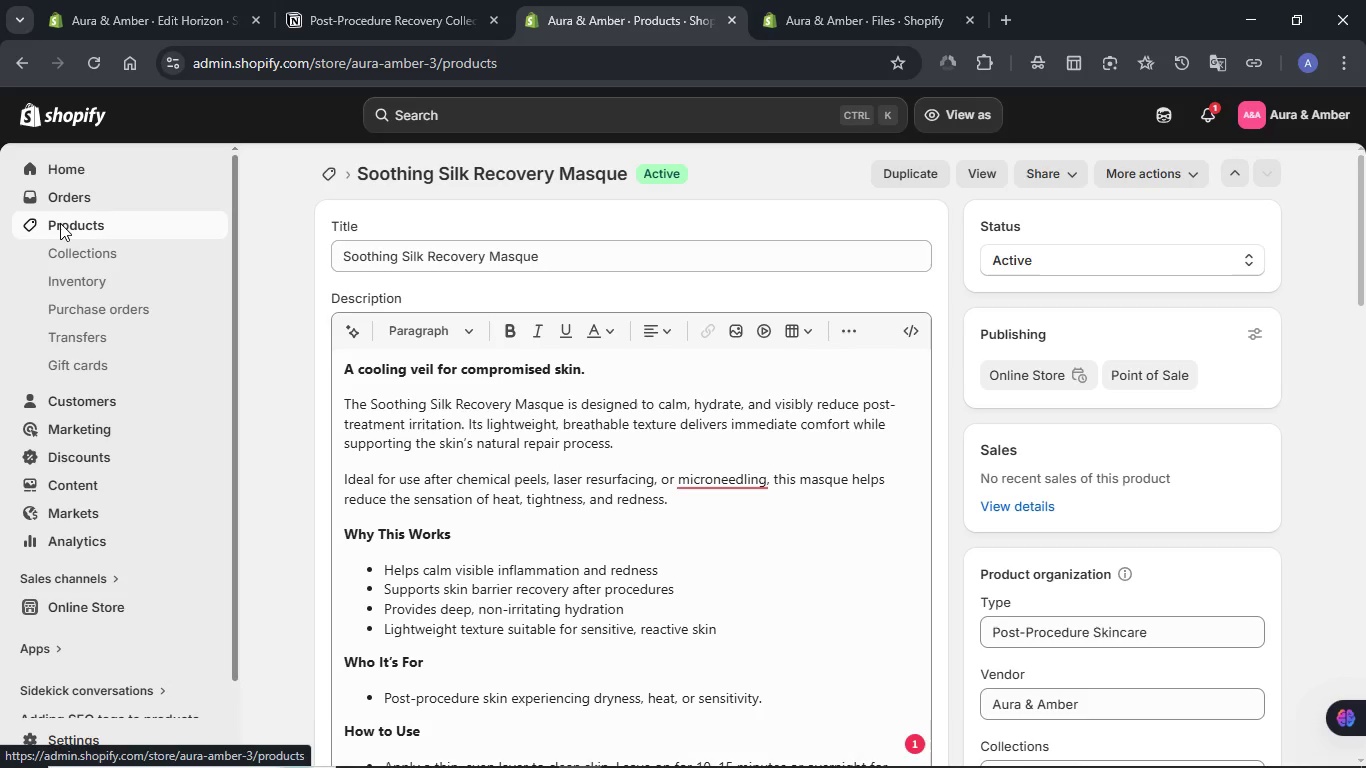 
left_click([385, 356])
 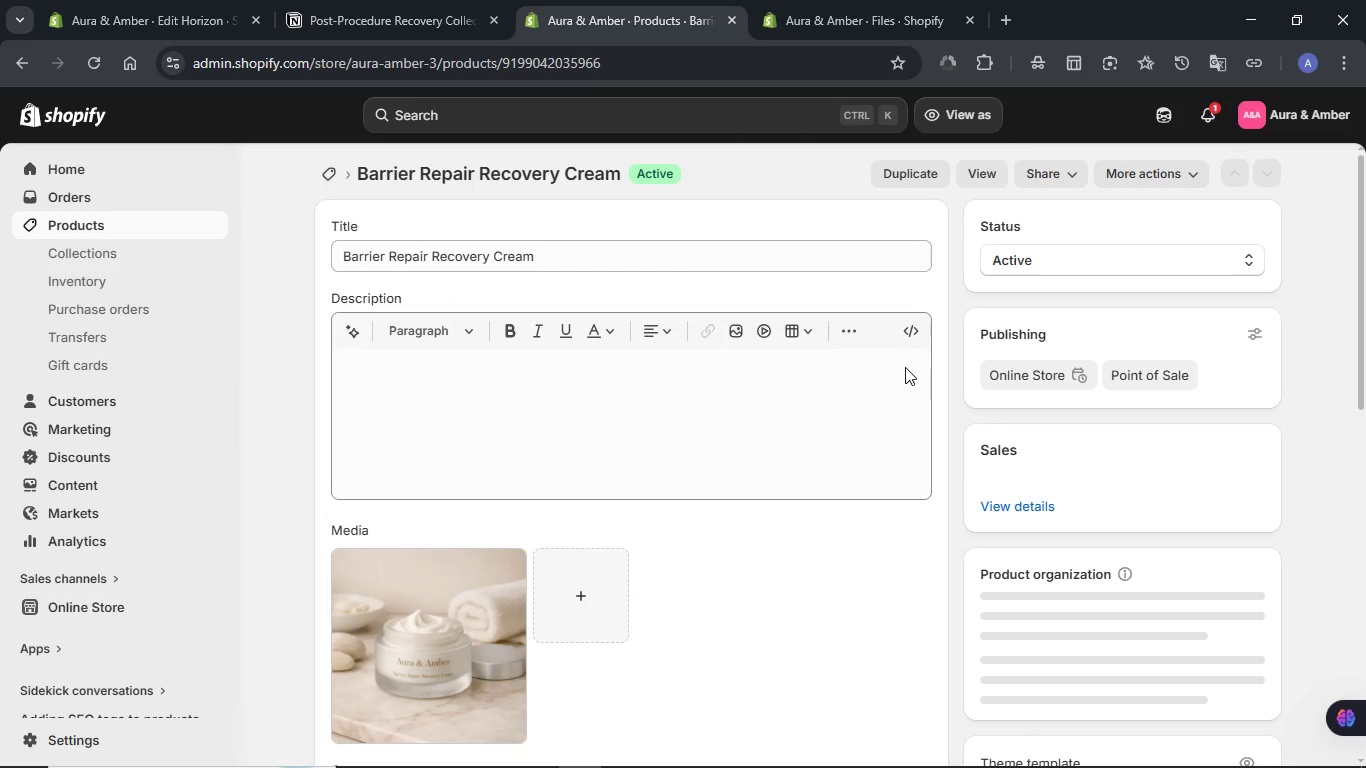 
wait(14.24)
 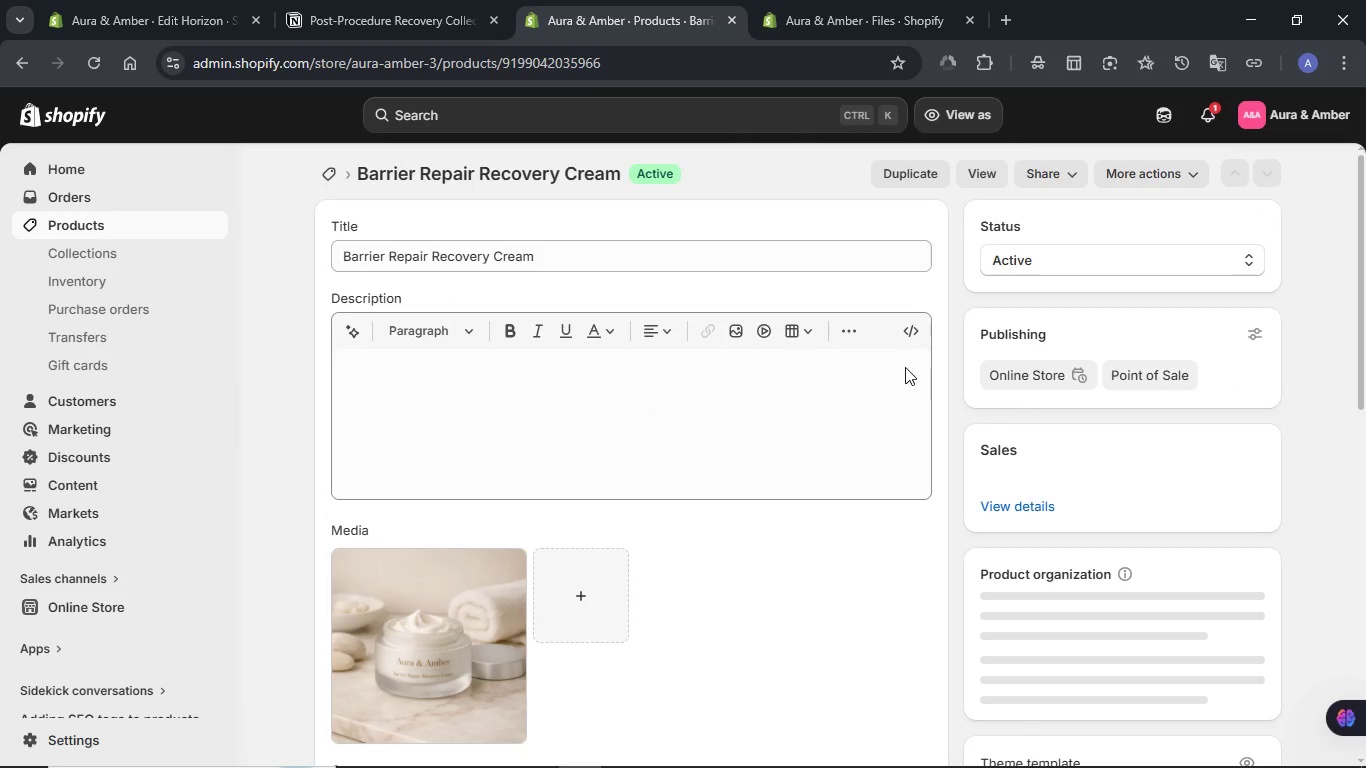 
scroll: coordinate [723, 399], scroll_direction: down, amount: 2.0
 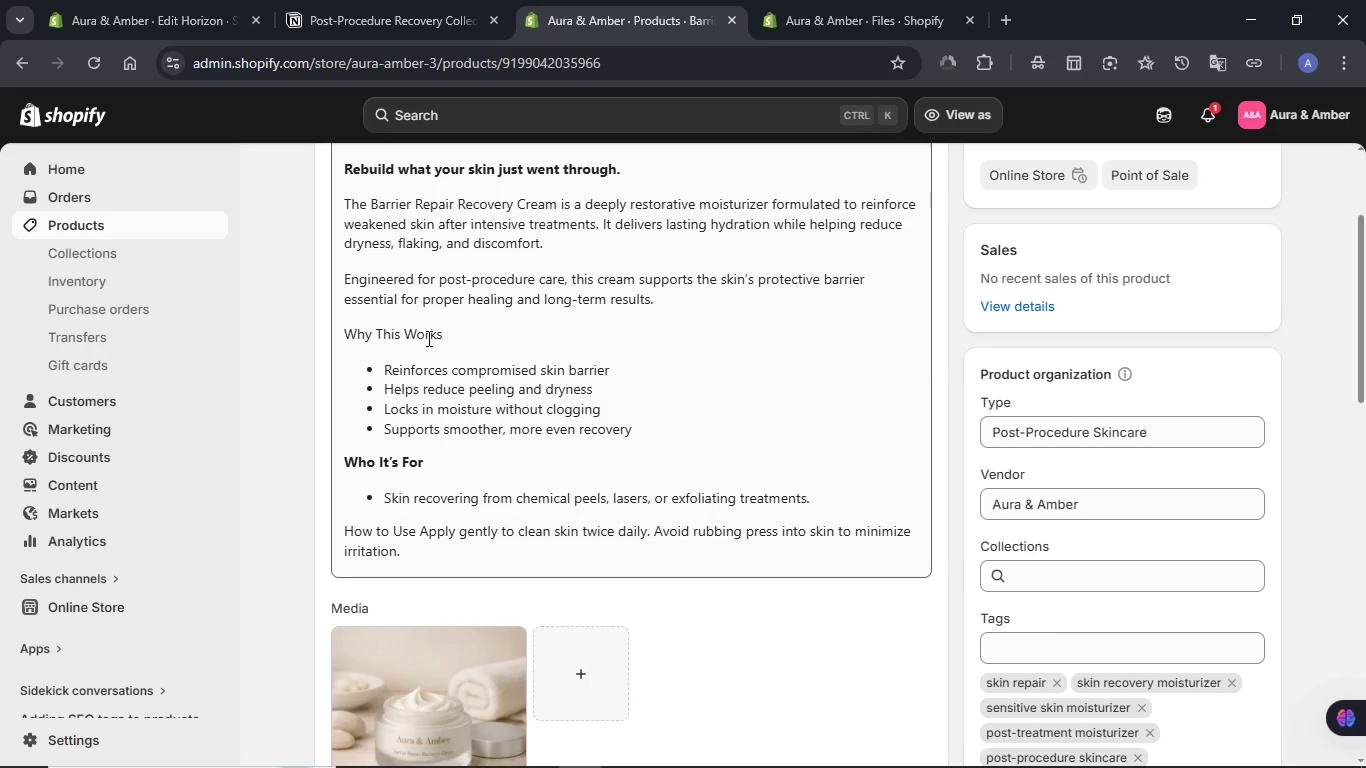 
double_click([419, 334])
 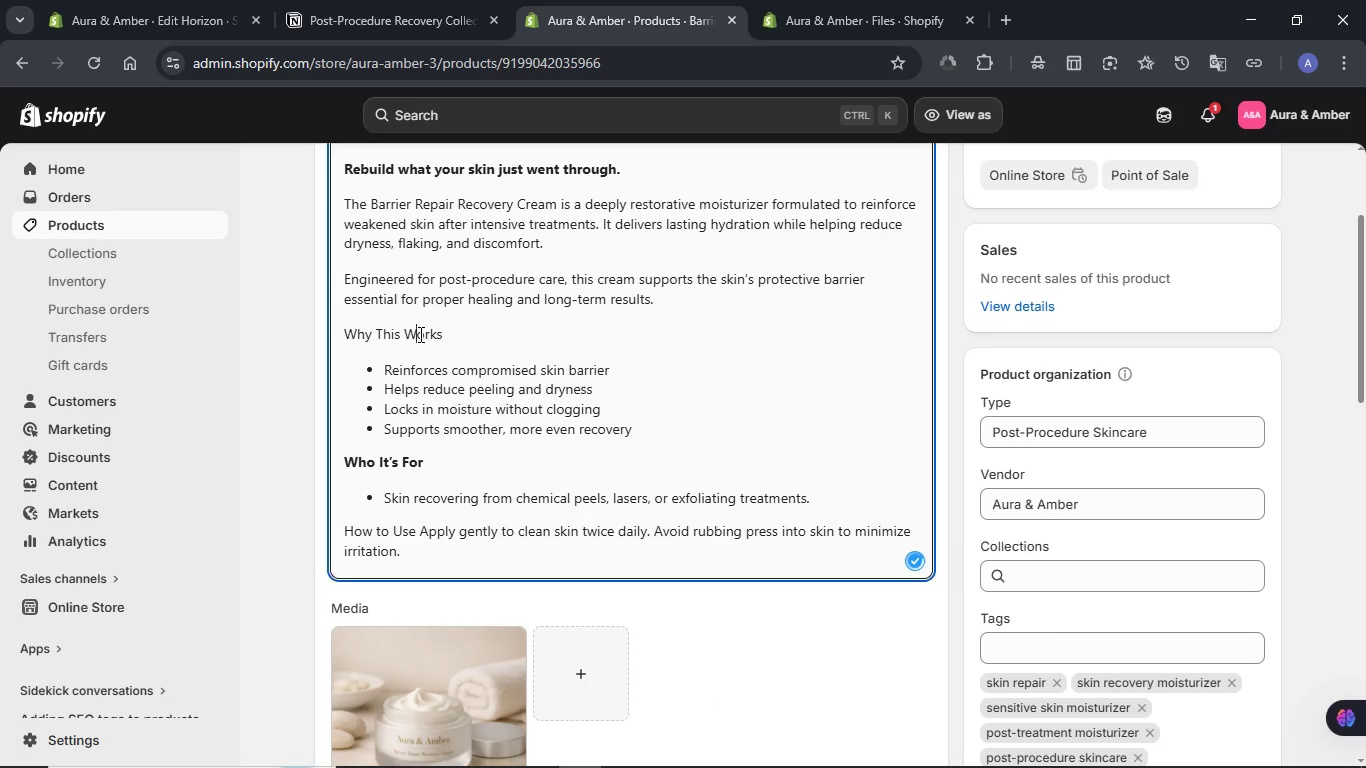 
triple_click([419, 334])
 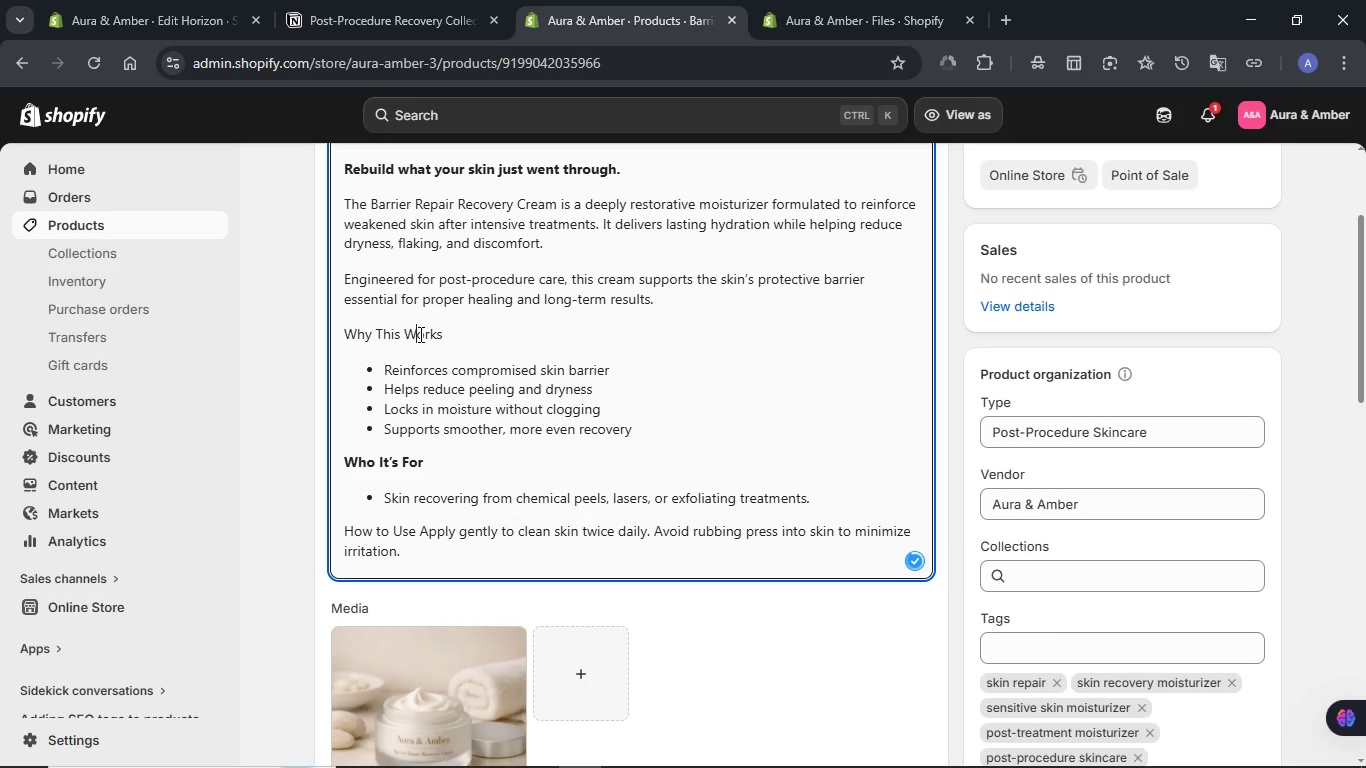 
triple_click([419, 334])
 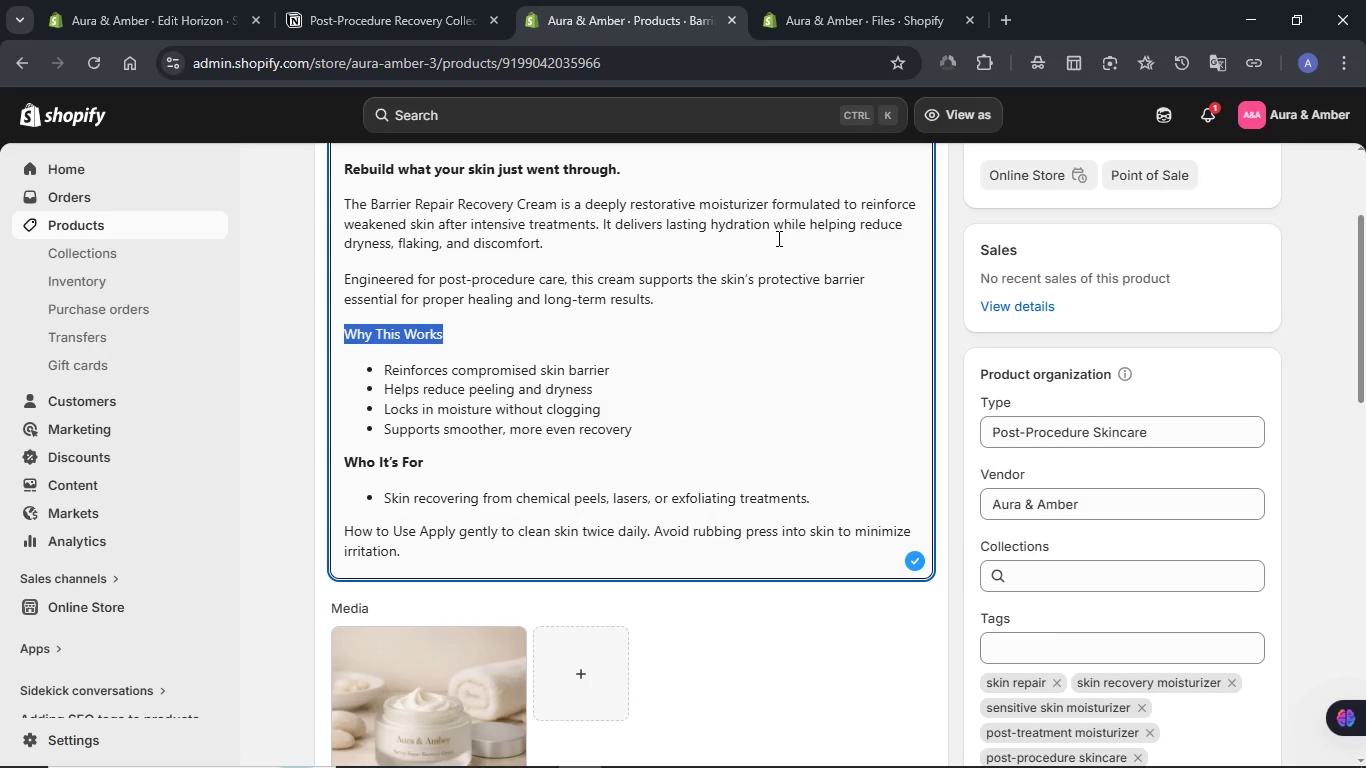 
key(Control+B)
 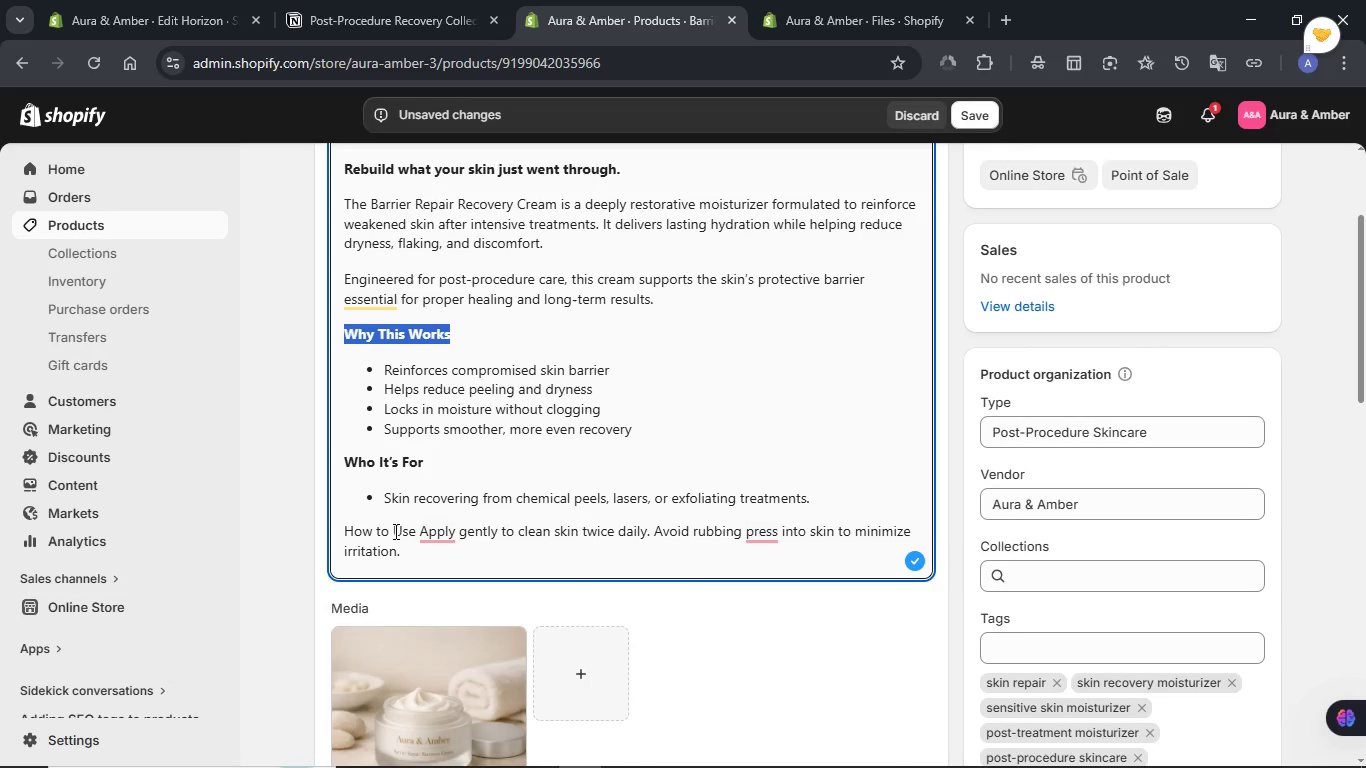 
left_click([417, 531])
 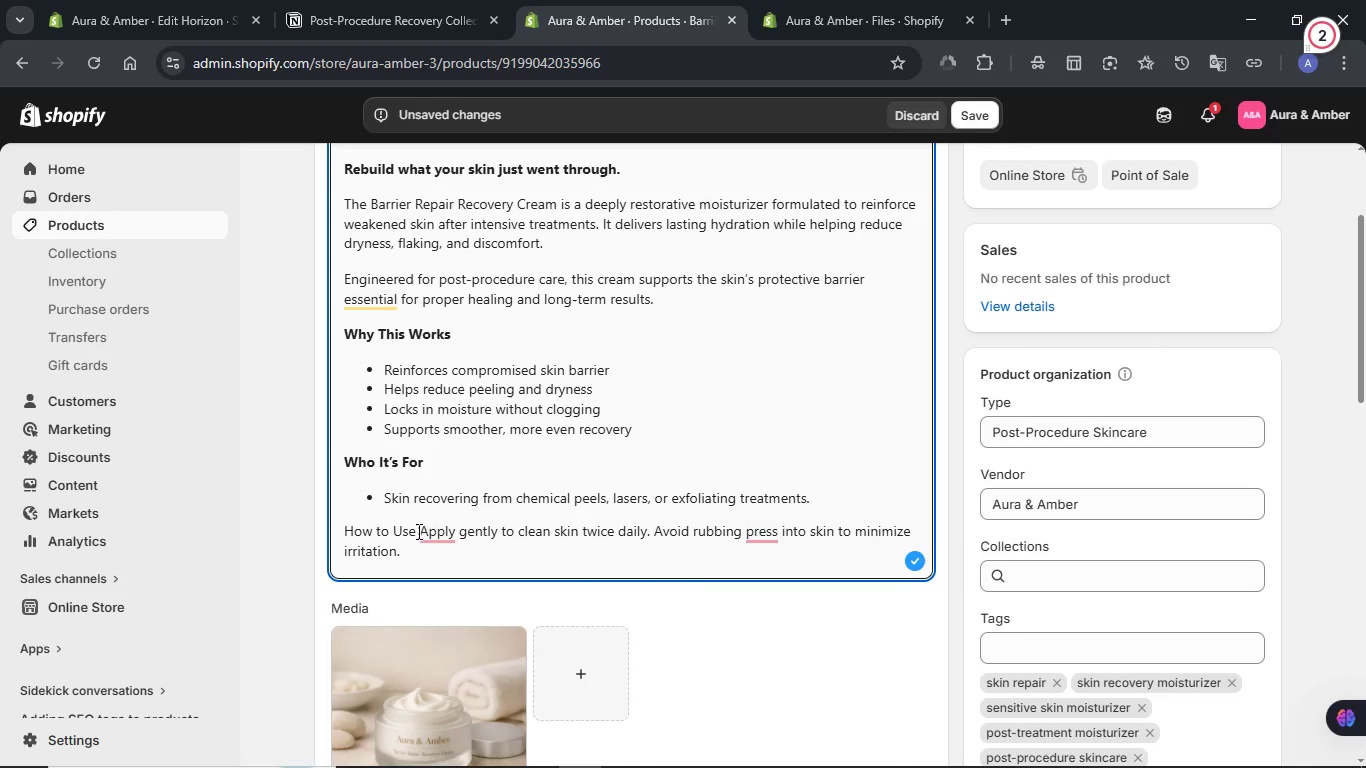 
key(Enter)
 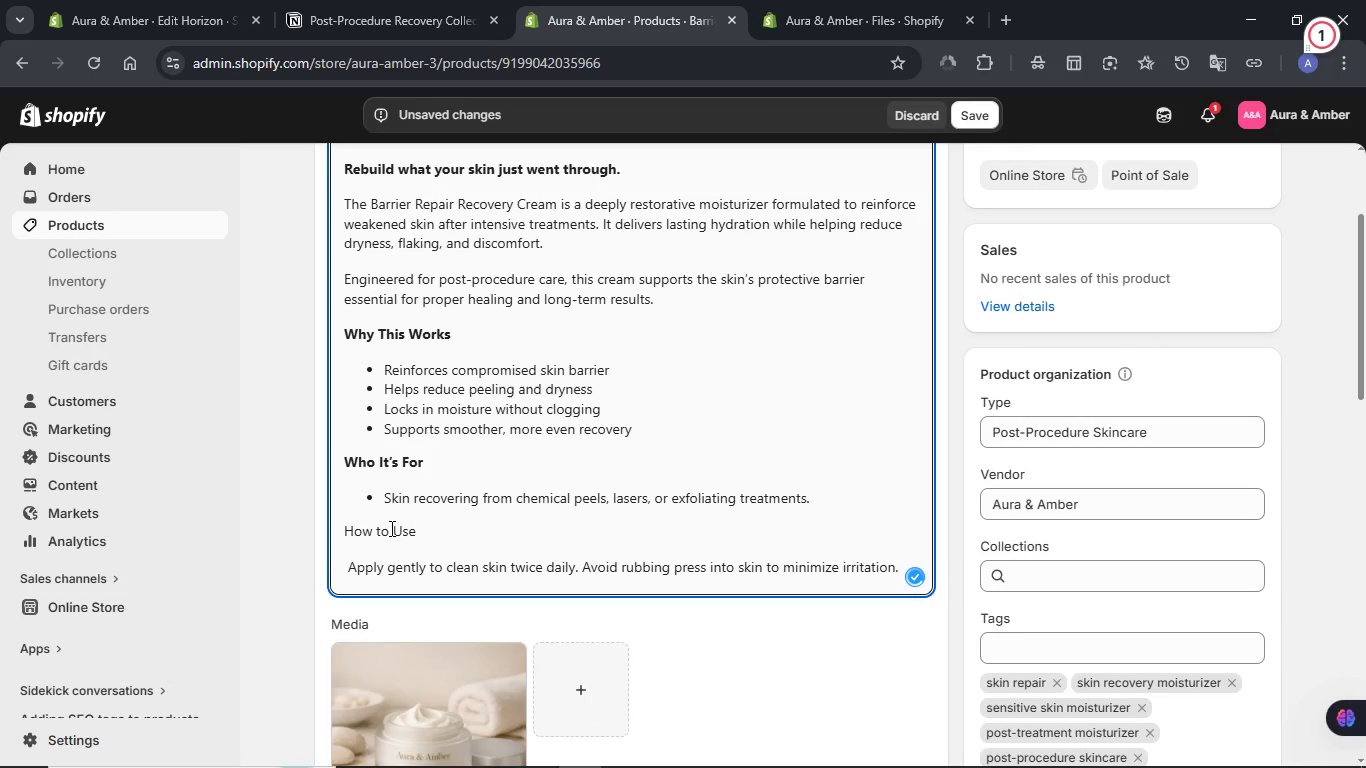 
double_click([385, 526])
 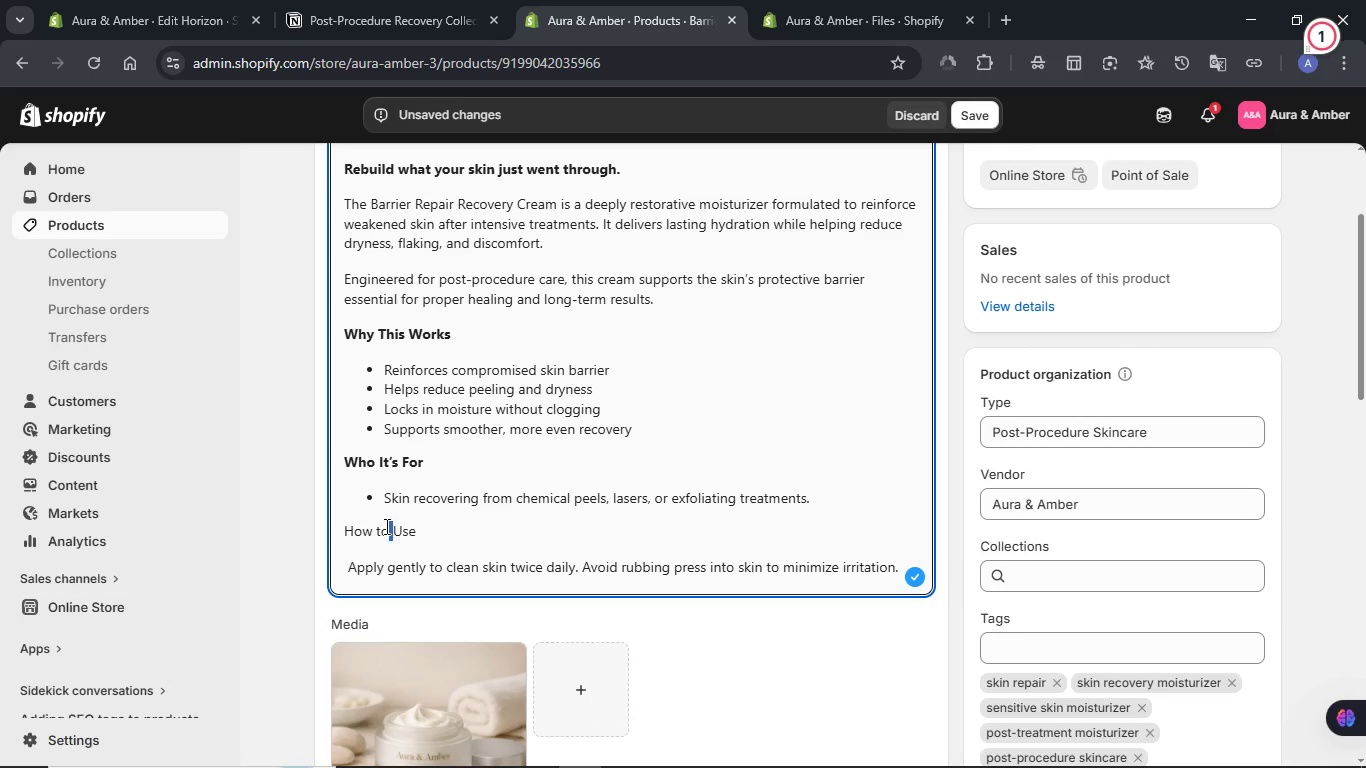 
triple_click([385, 526])
 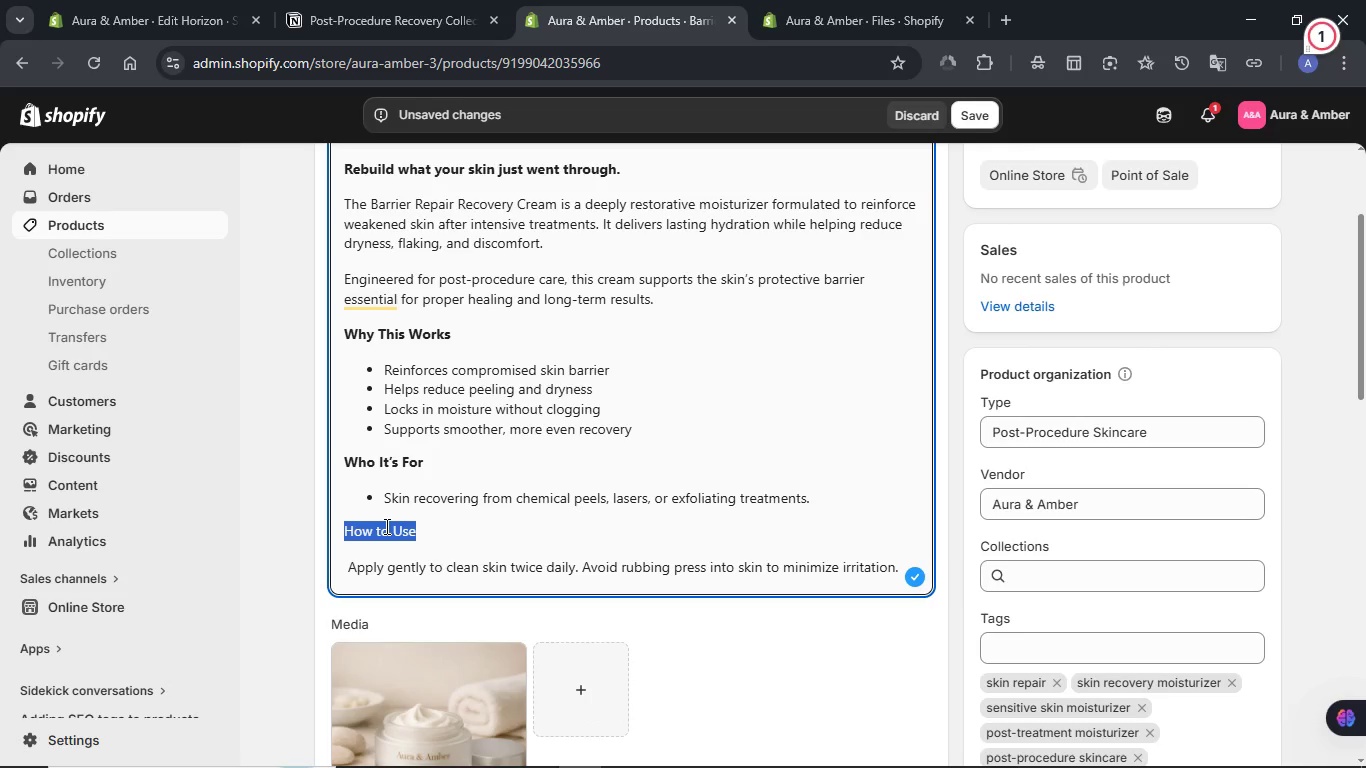 
key(Control+B)
 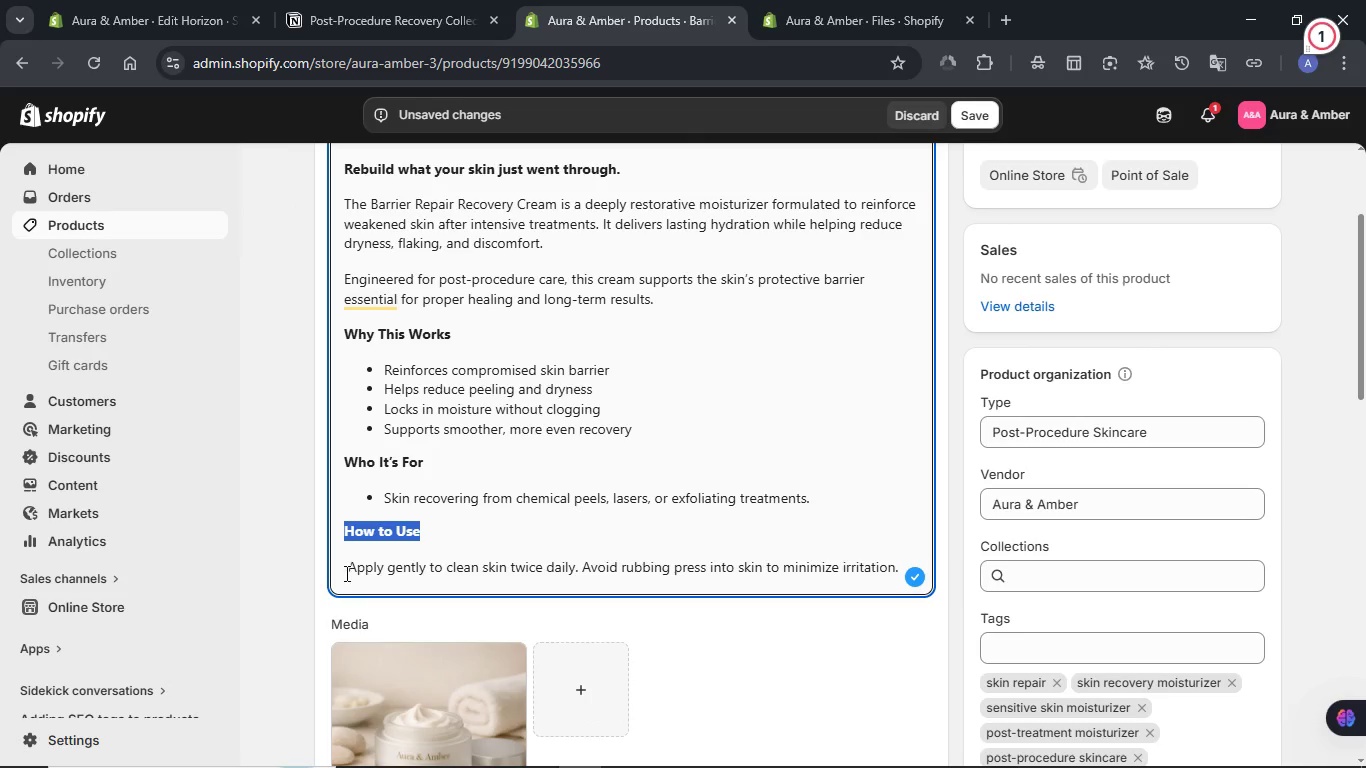 
left_click([345, 568])
 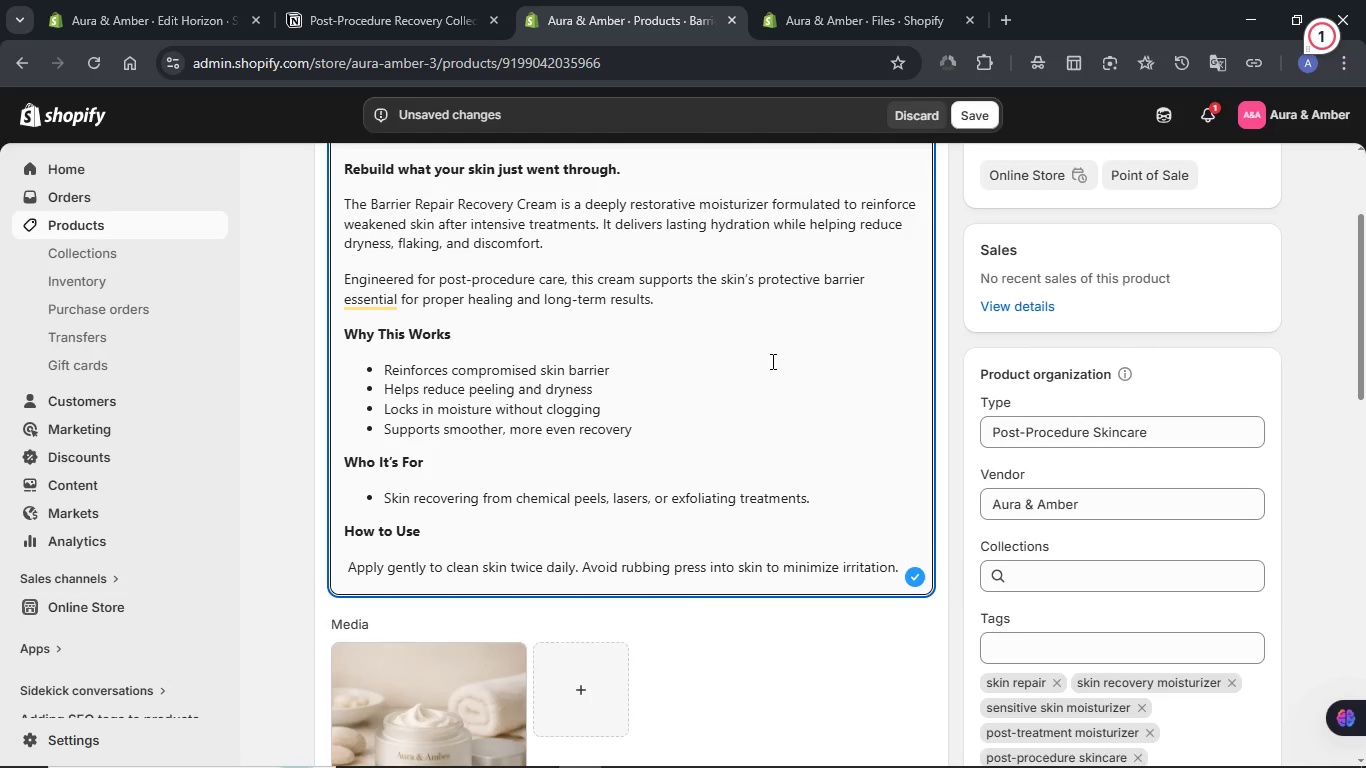 
scroll: coordinate [800, 353], scroll_direction: up, amount: 3.0
 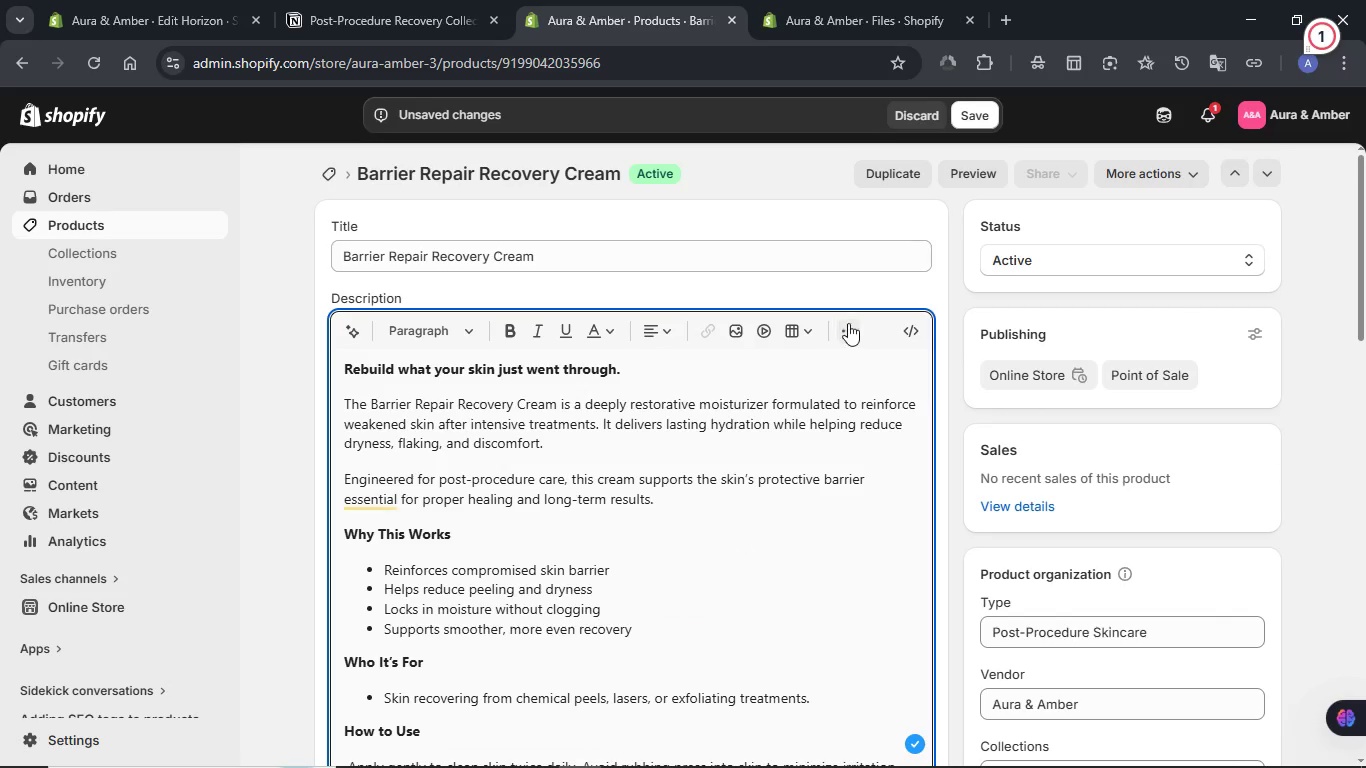 
left_click([852, 329])
 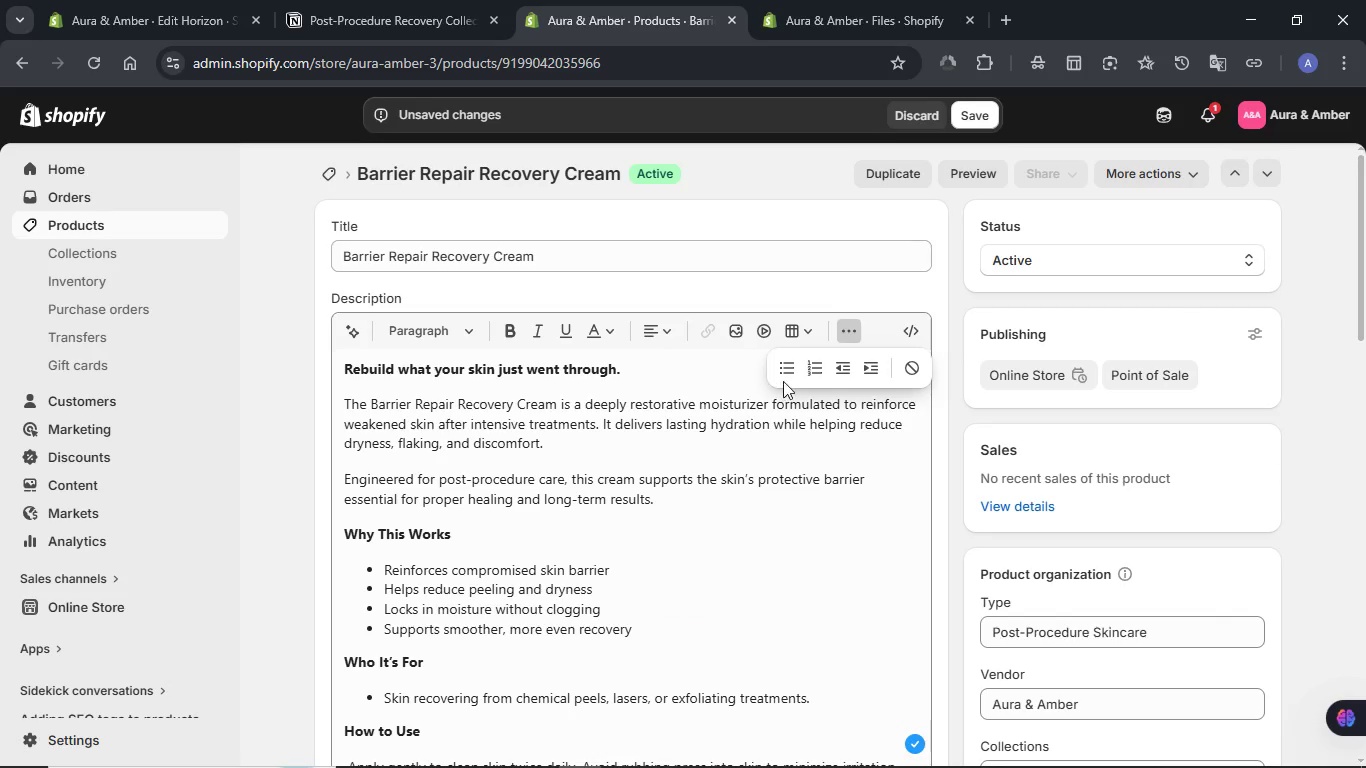 
left_click([784, 370])
 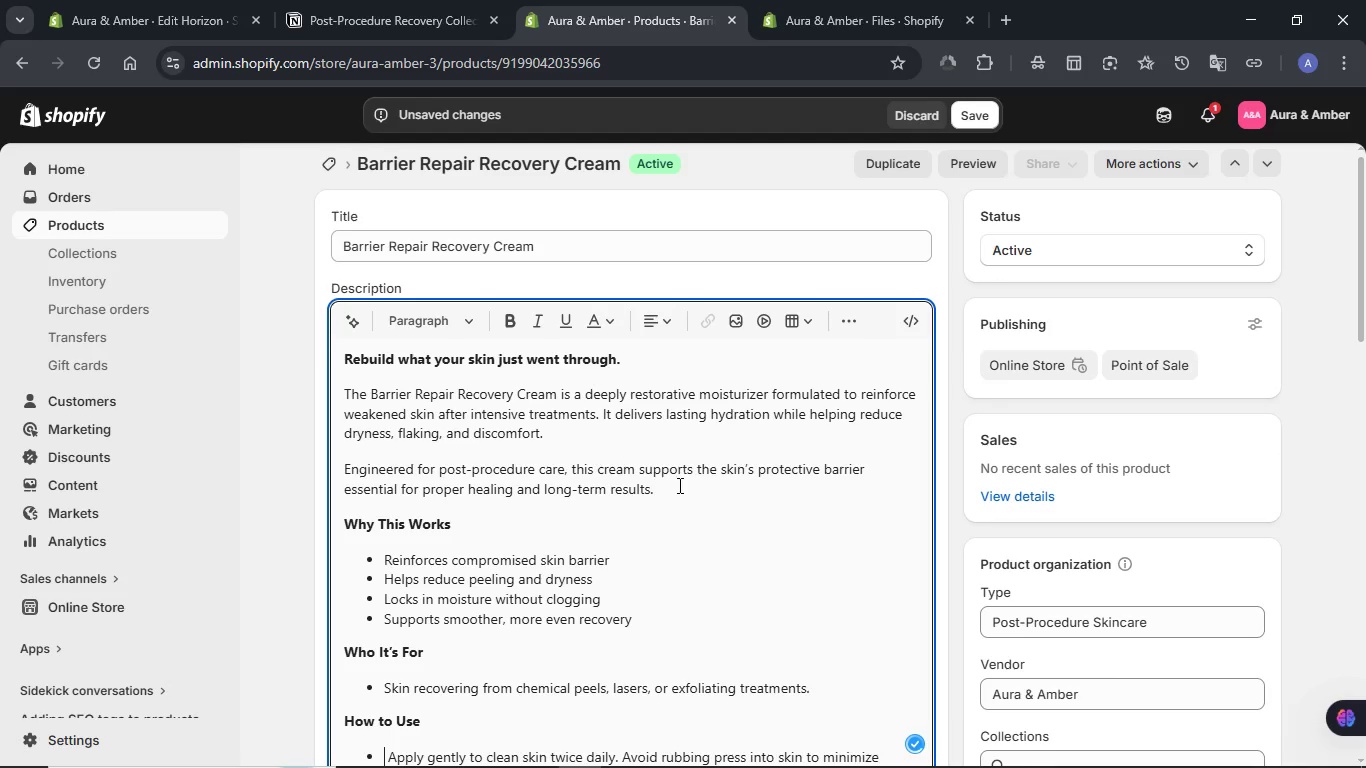 
scroll: coordinate [678, 478], scroll_direction: down, amount: 2.0
 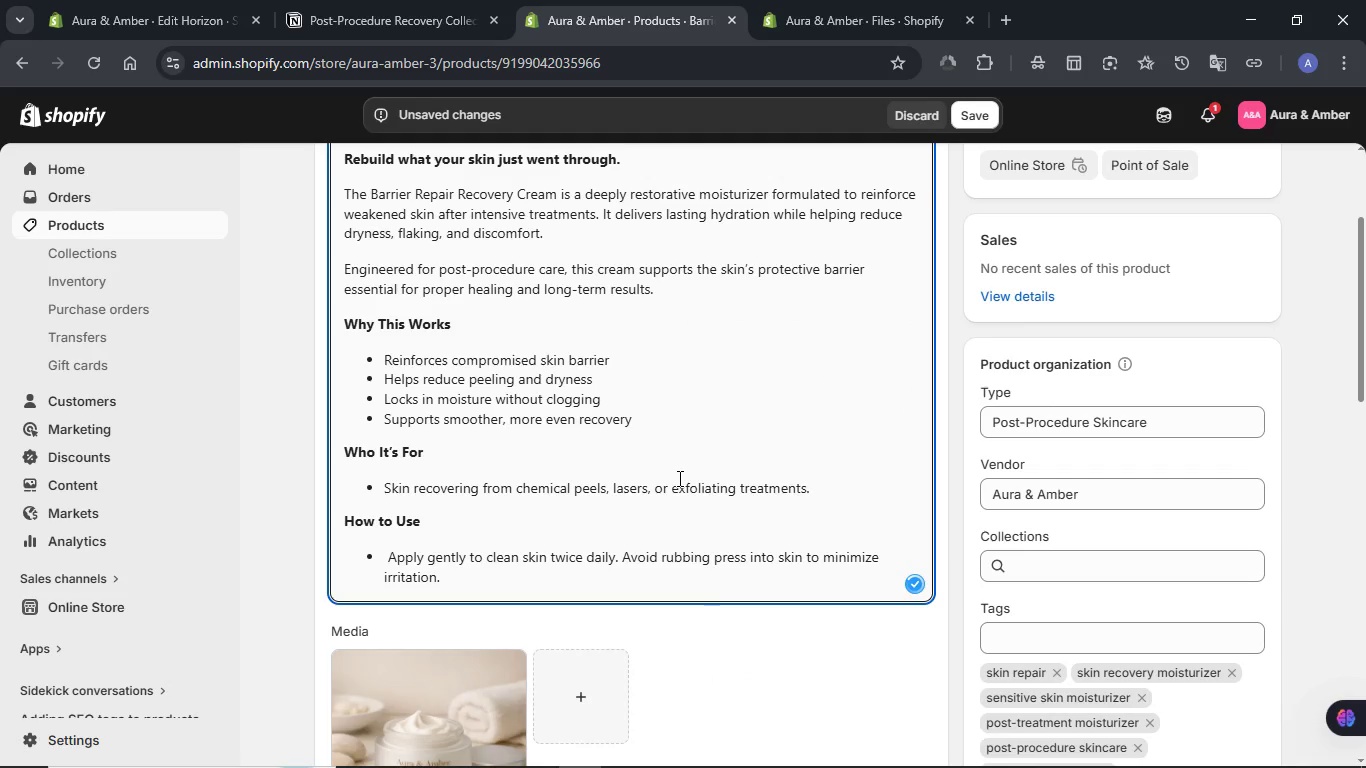 
left_click([979, 119])
 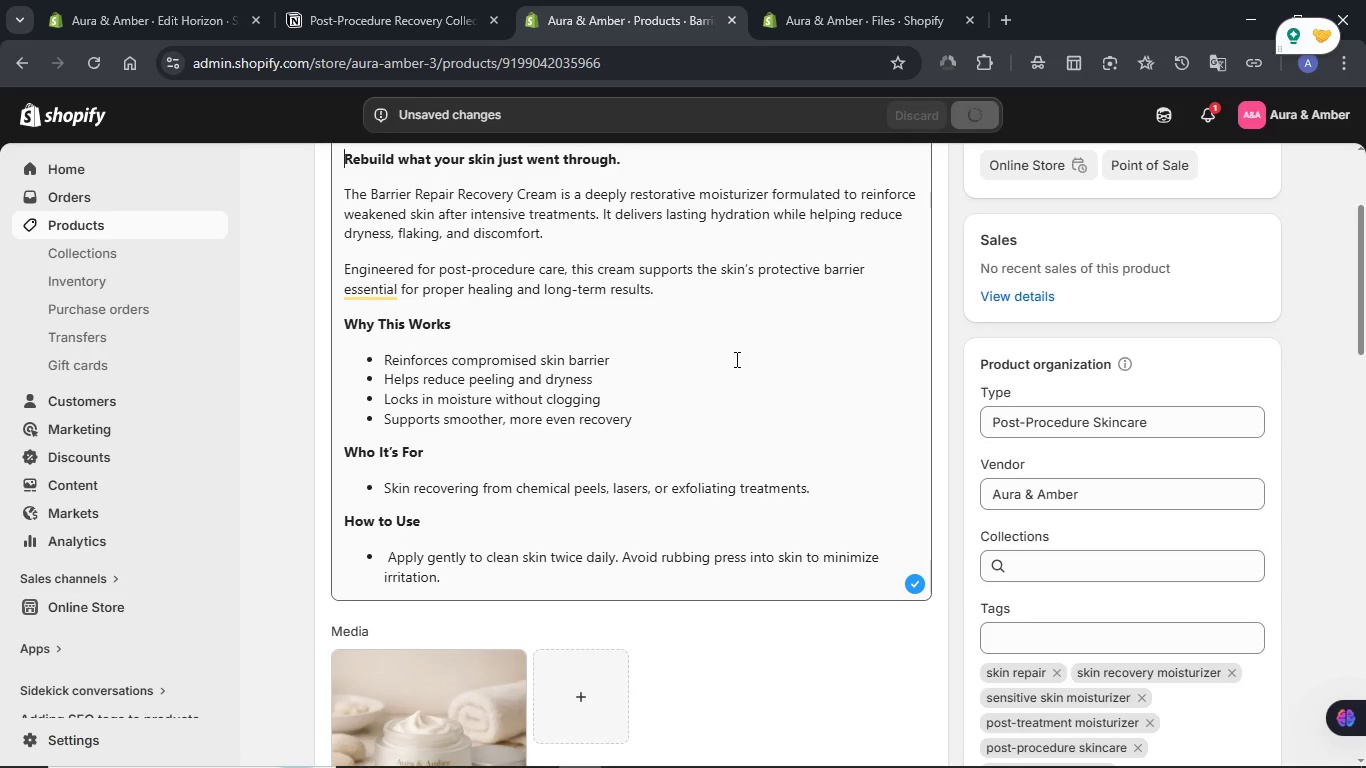 
wait(17.0)
 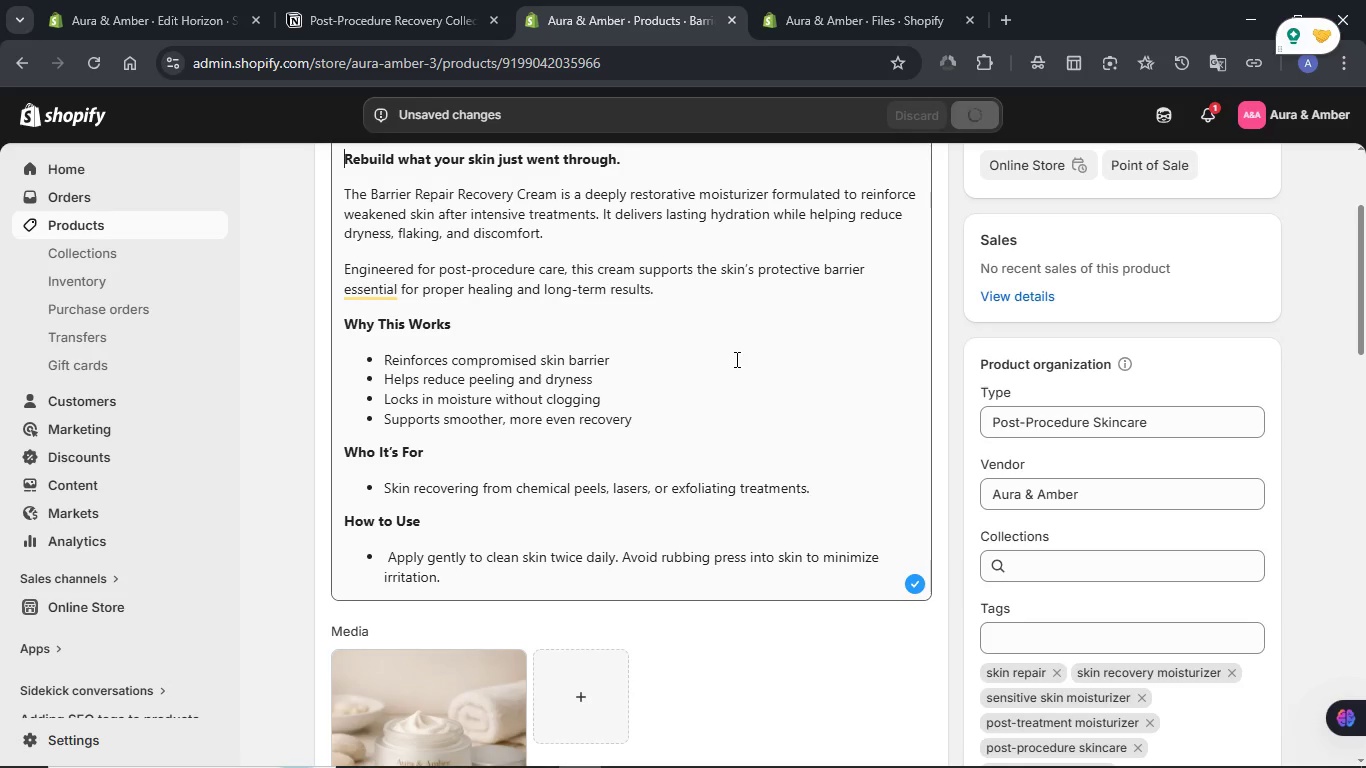 
left_click([979, 121])
 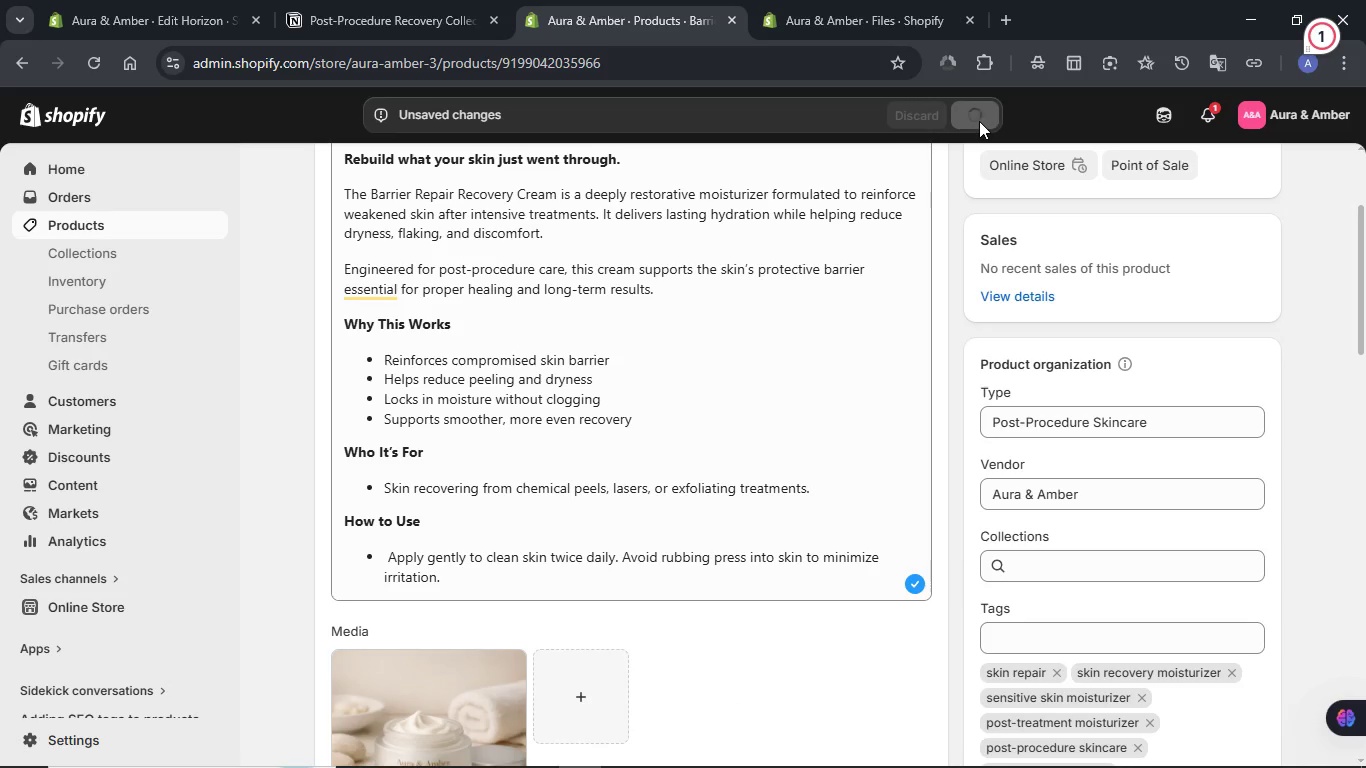 
wait(5.34)
 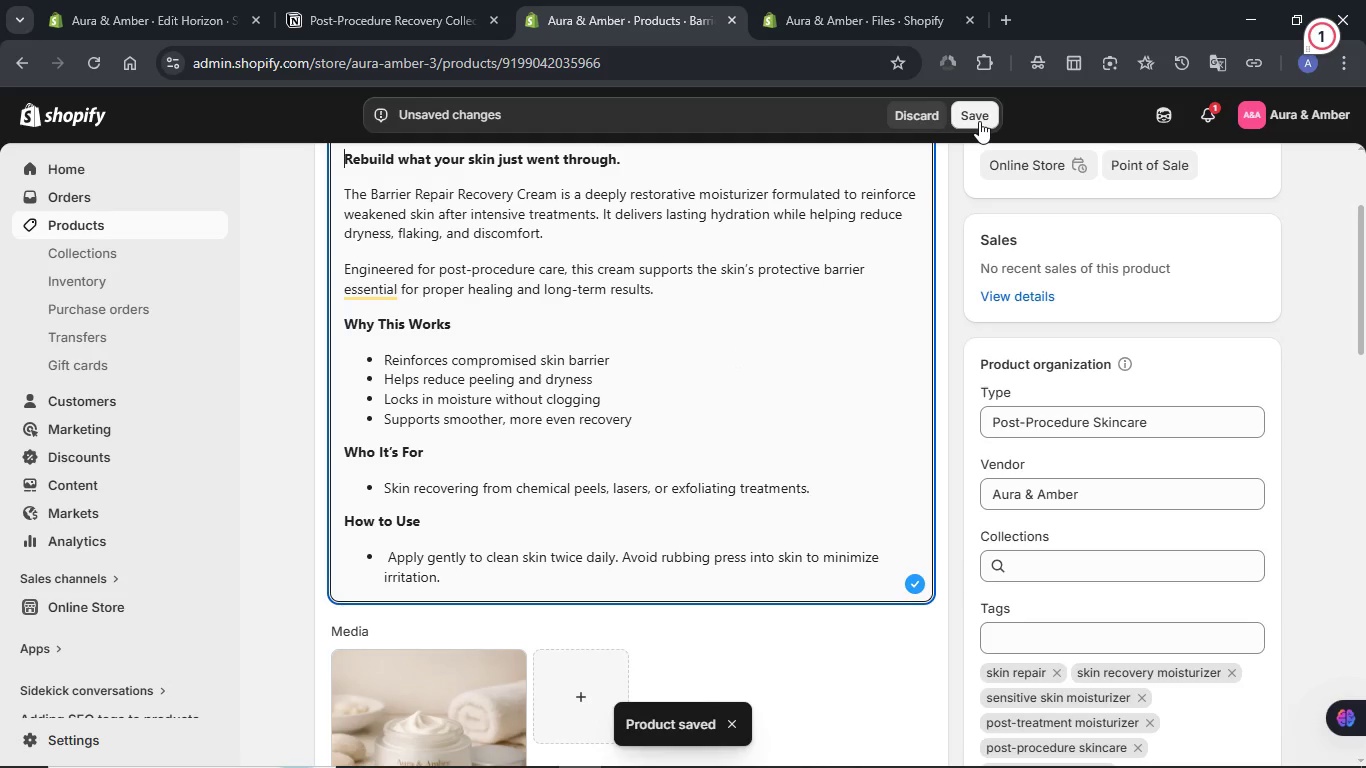 
left_click([101, 223])
 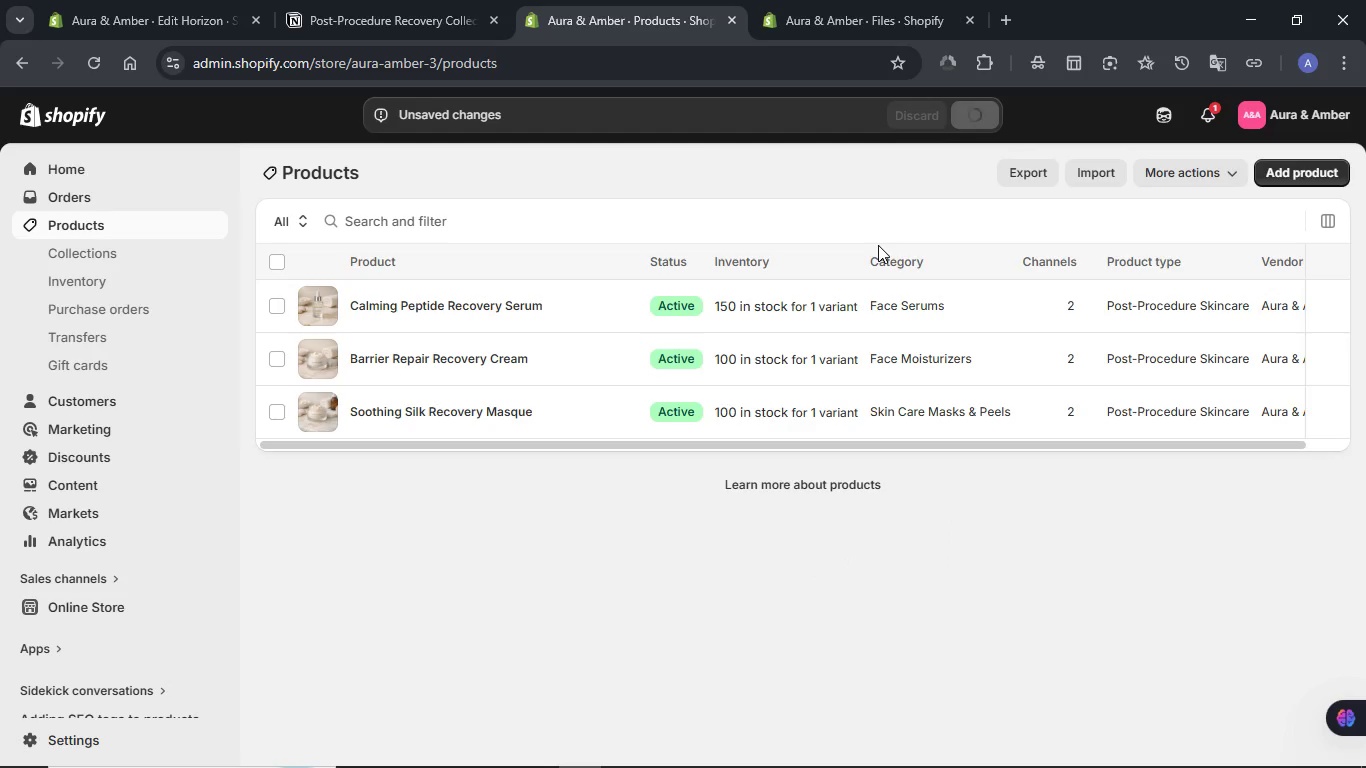 
wait(12.17)
 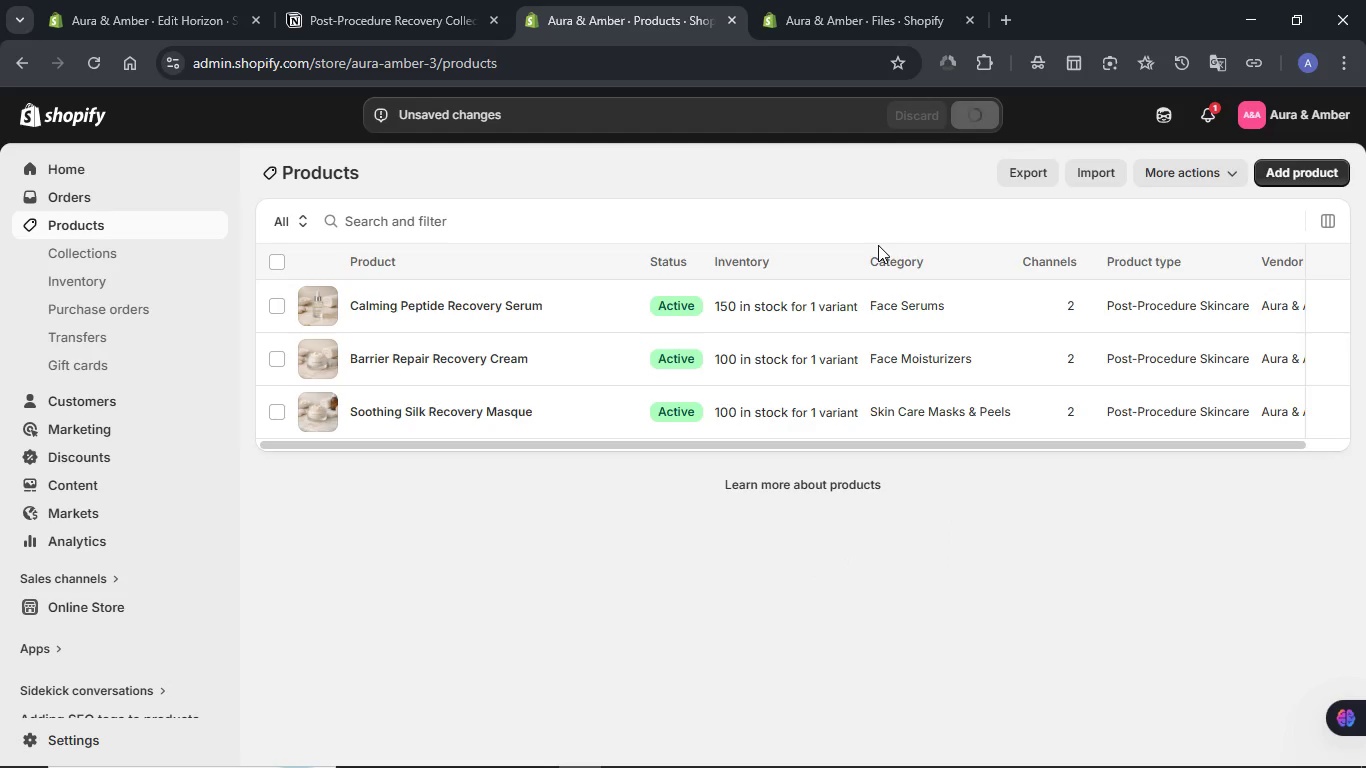 
left_click([1323, 165])
 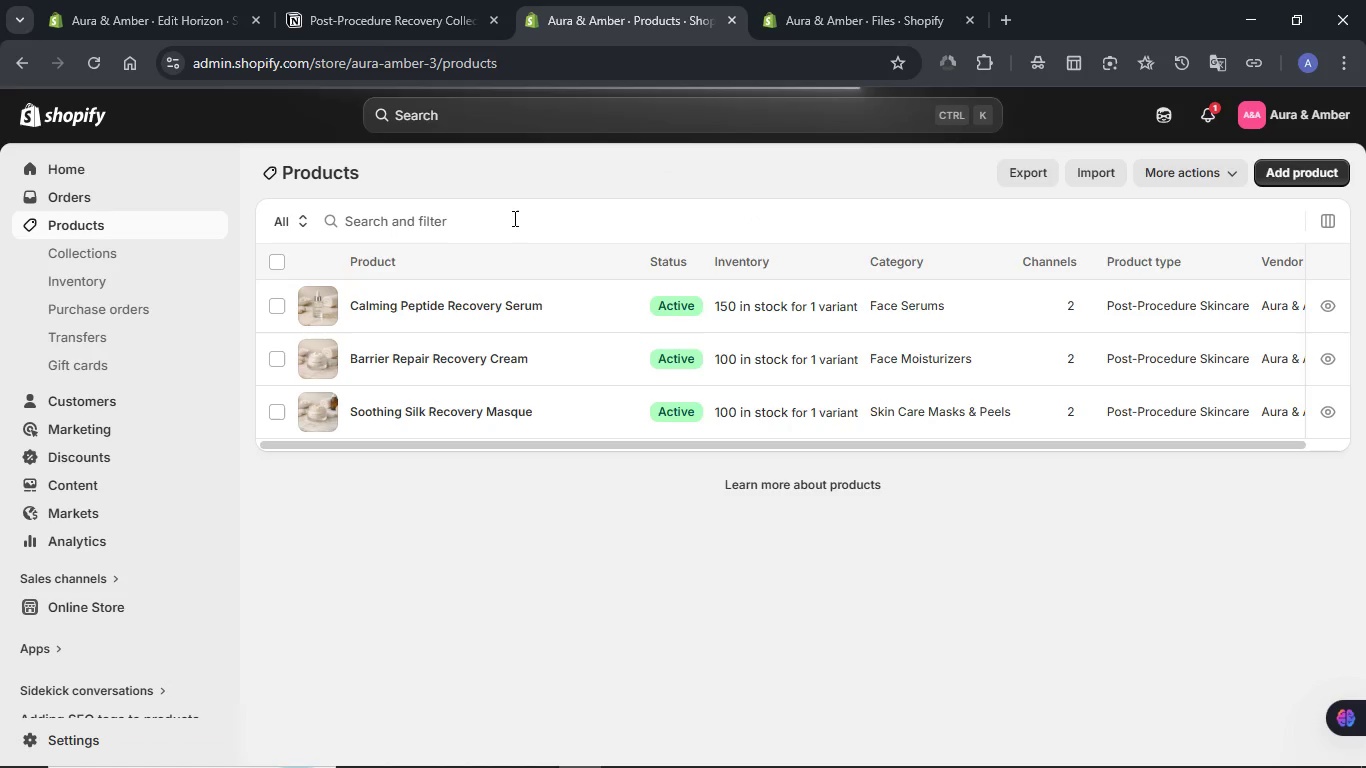 
left_click([373, 0])
 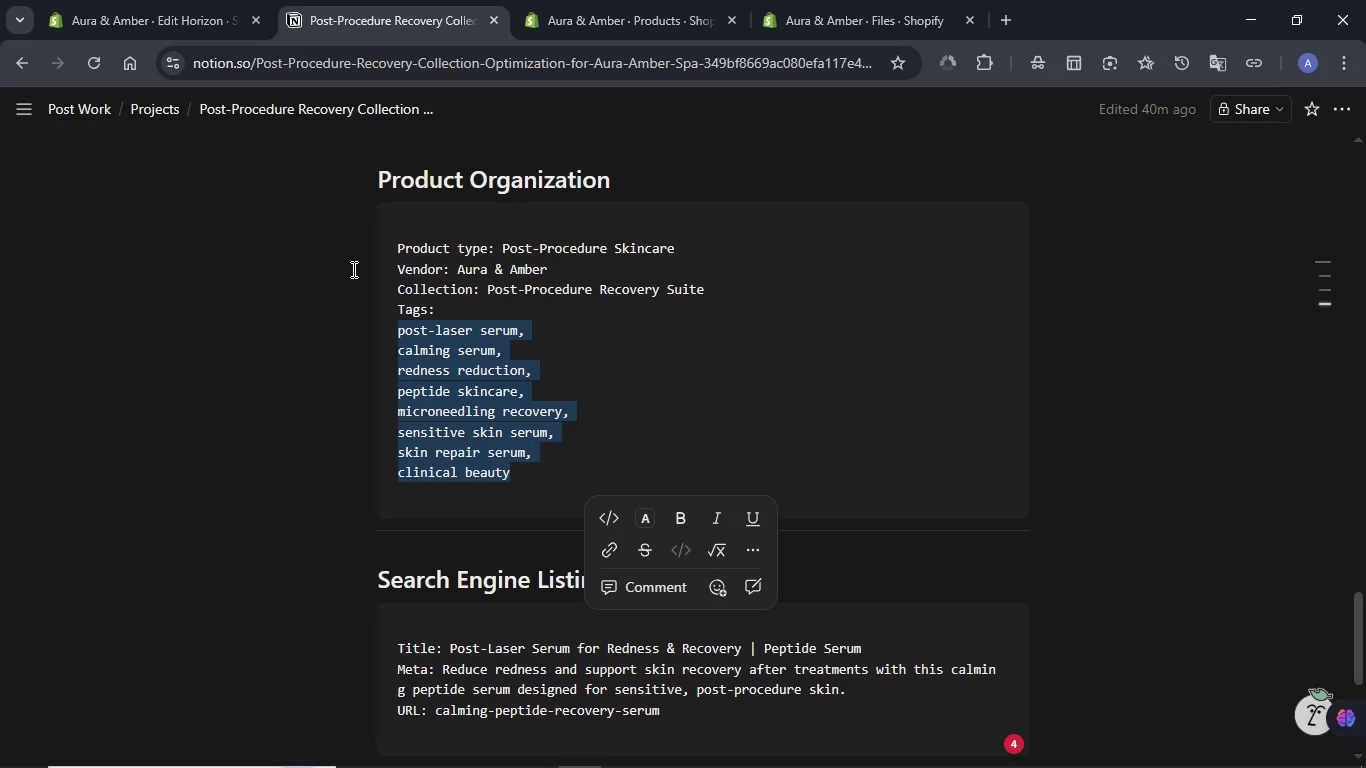 
scroll: coordinate [368, 283], scroll_direction: up, amount: 15.0
 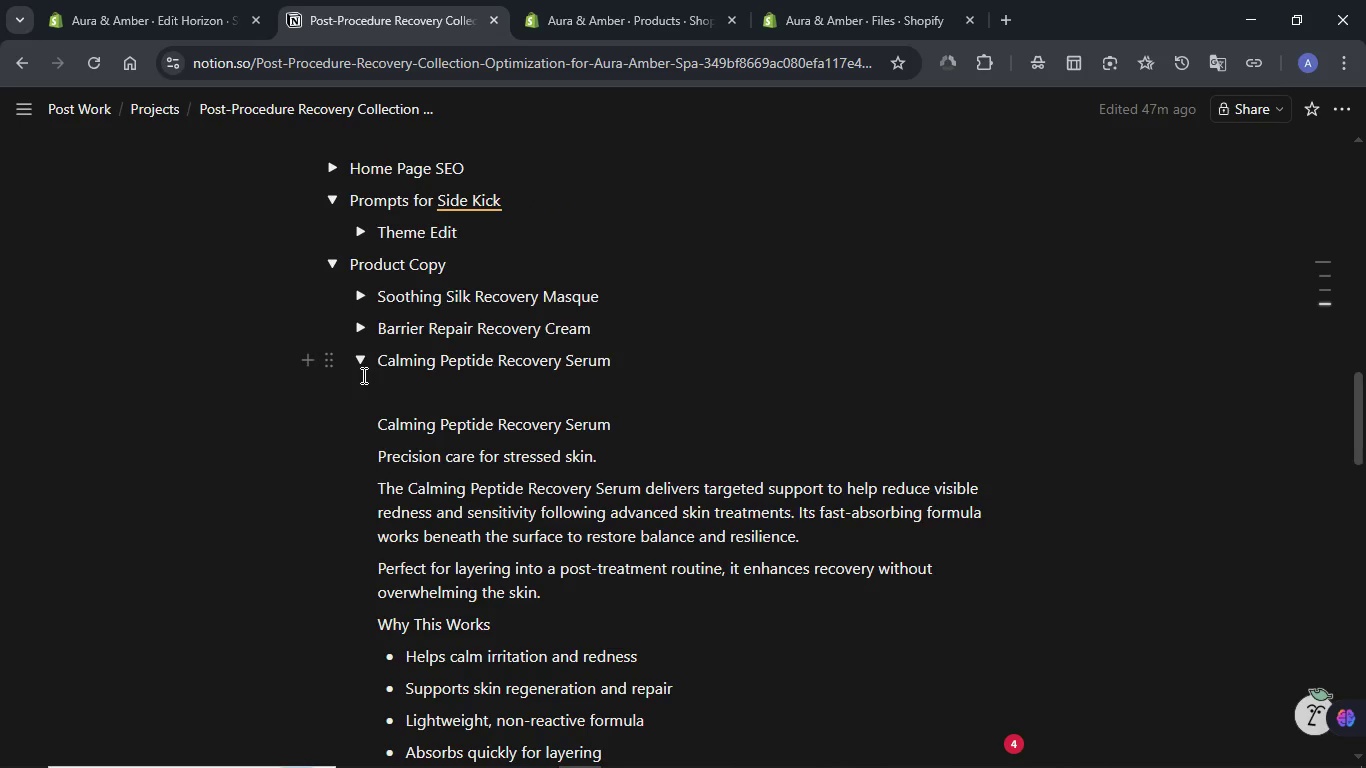 
left_click([362, 365])
 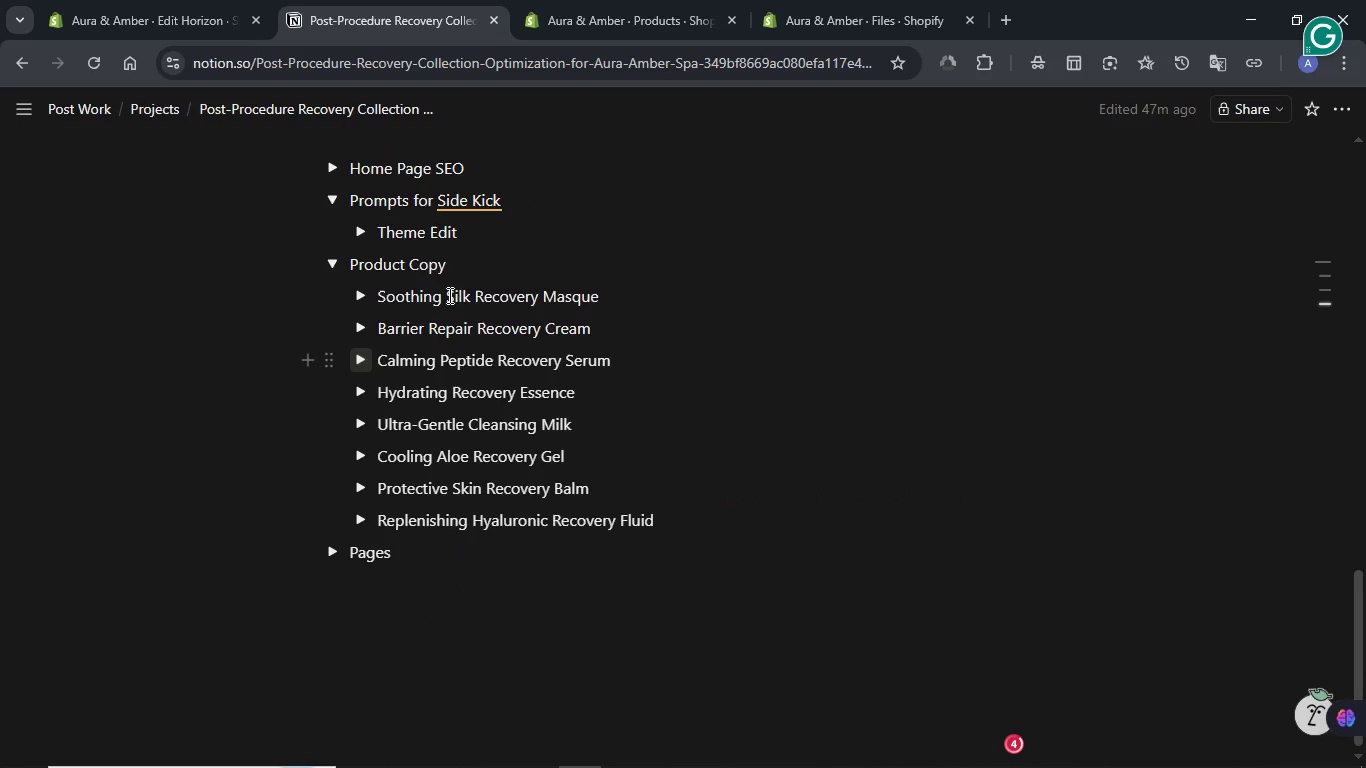 
scroll: coordinate [449, 290], scroll_direction: down, amount: 1.0
 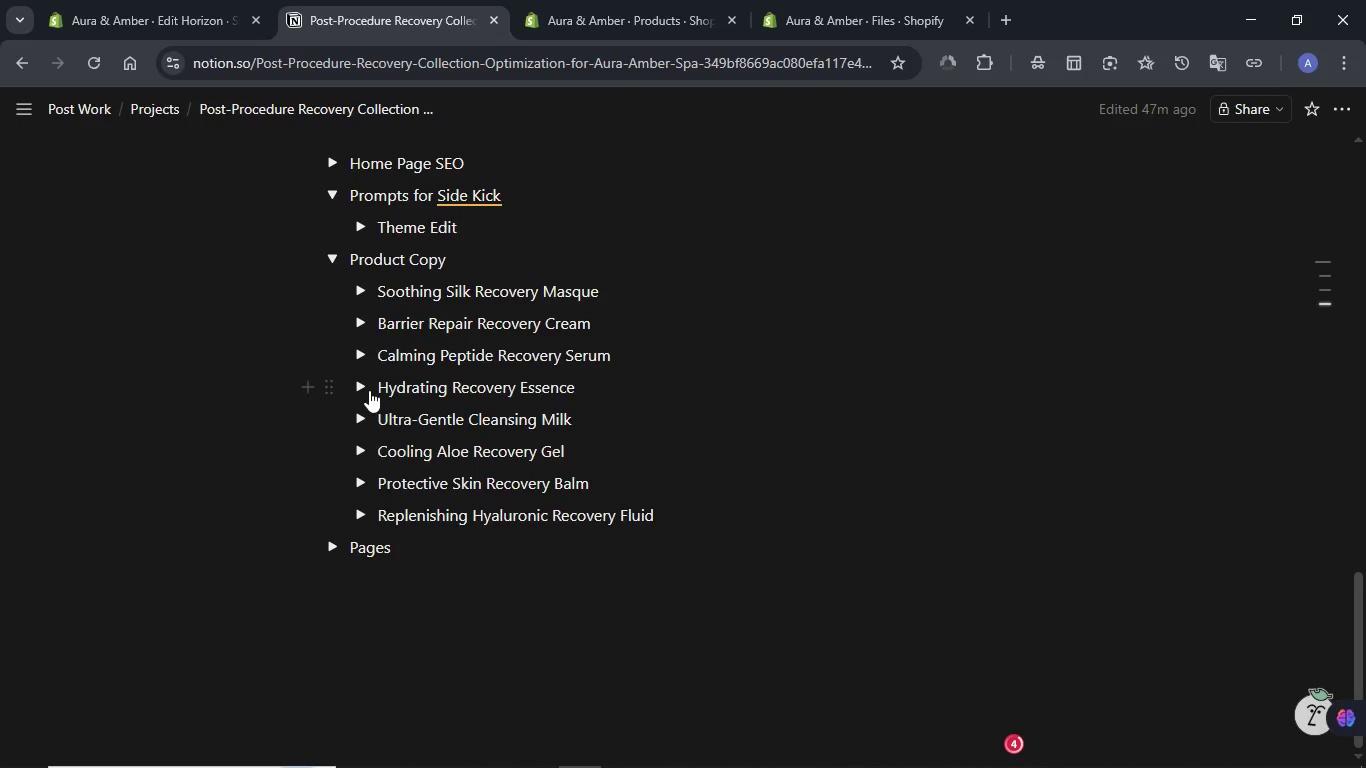 
left_click([359, 384])
 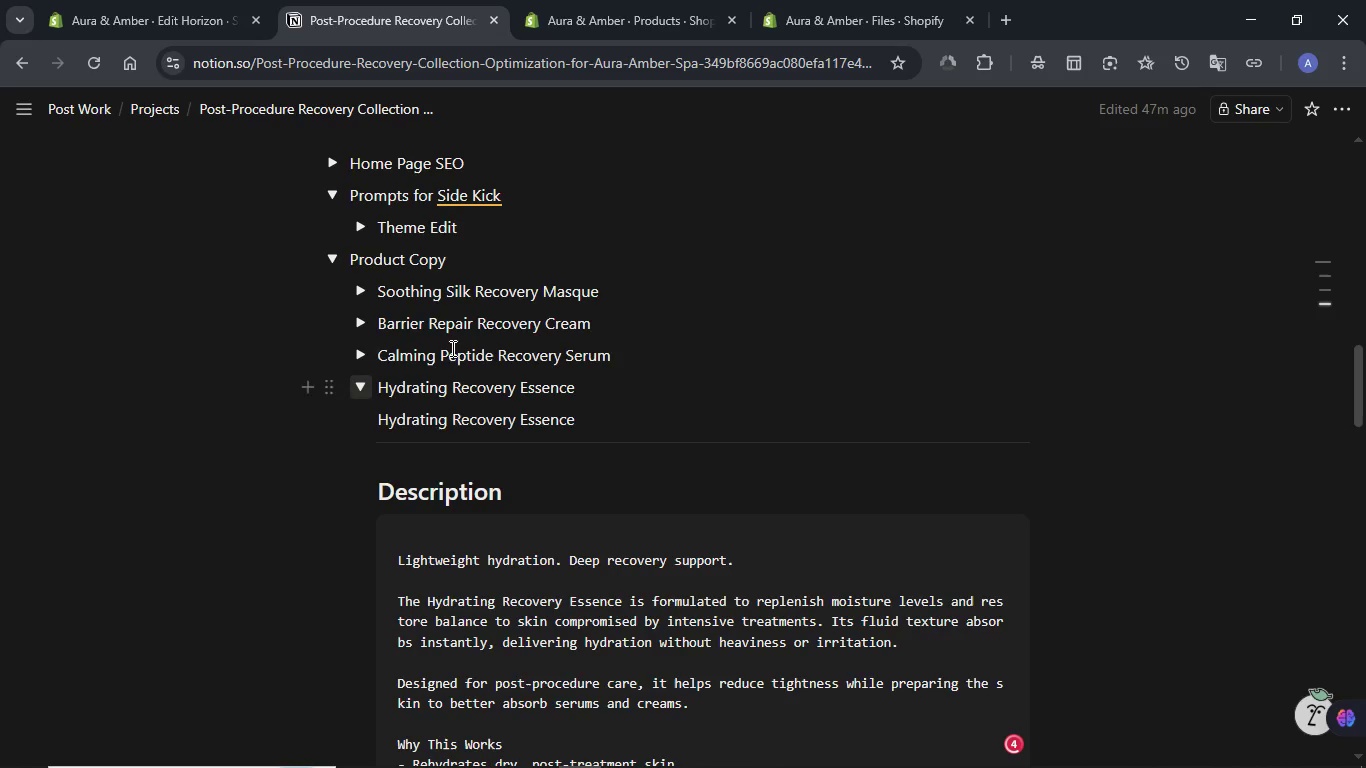 
scroll: coordinate [599, 305], scroll_direction: down, amount: 2.0
 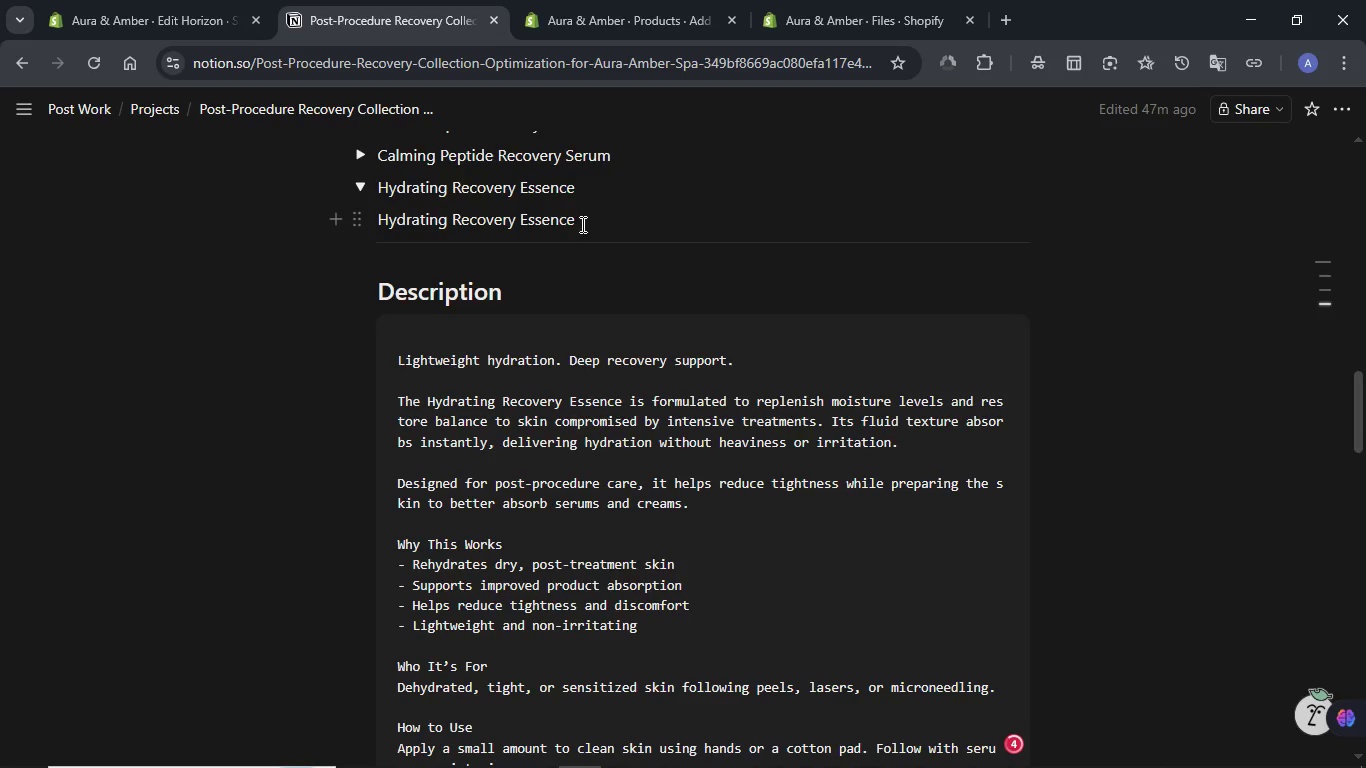 
left_click_drag(start_coordinate=[605, 223], to_coordinate=[359, 221])
 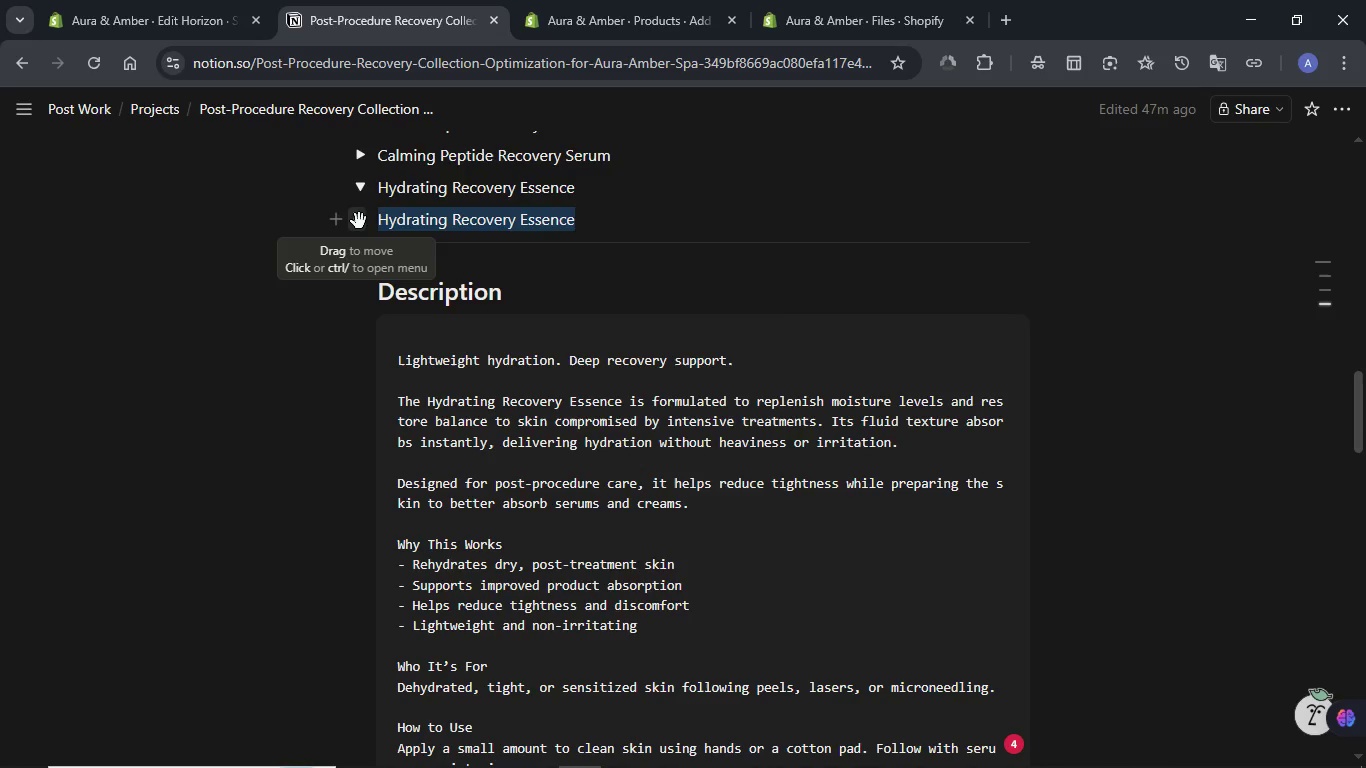 
key(Control+C)
 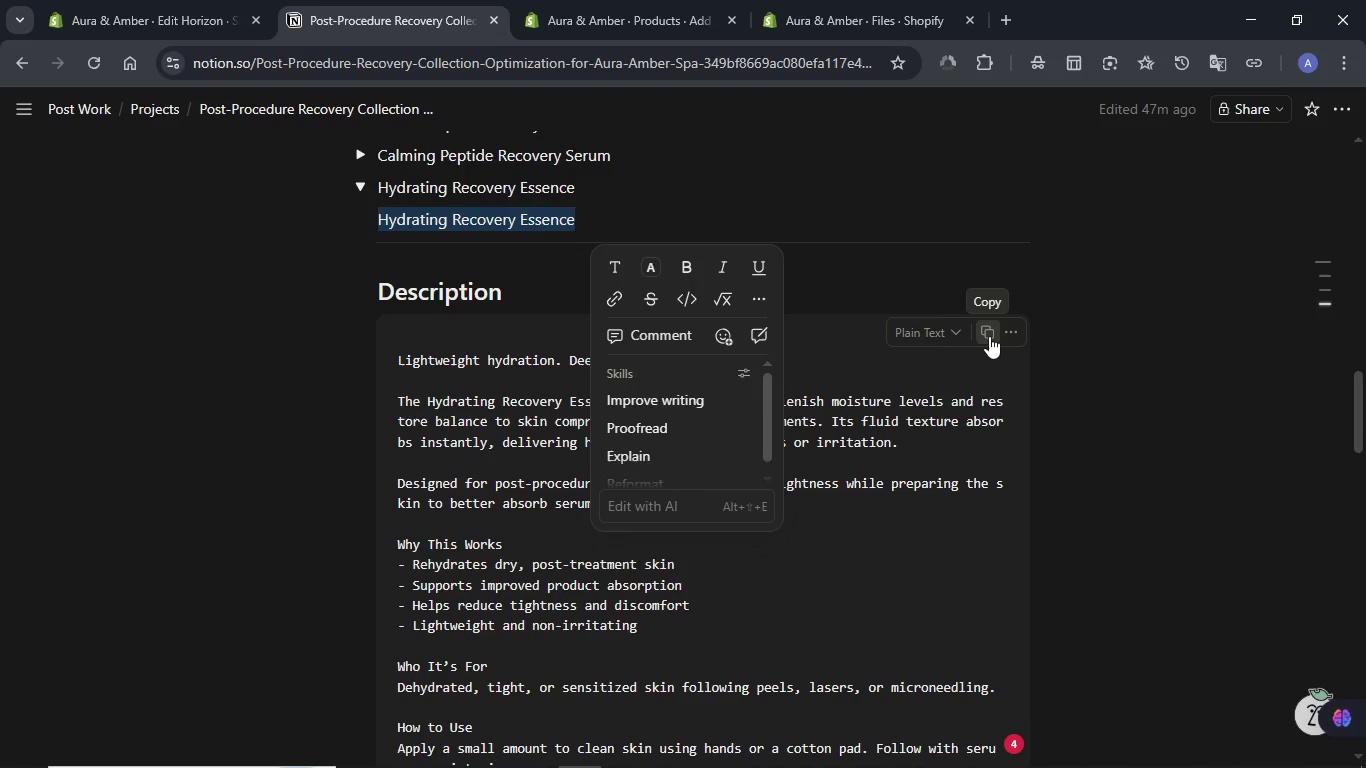 
left_click([989, 336])
 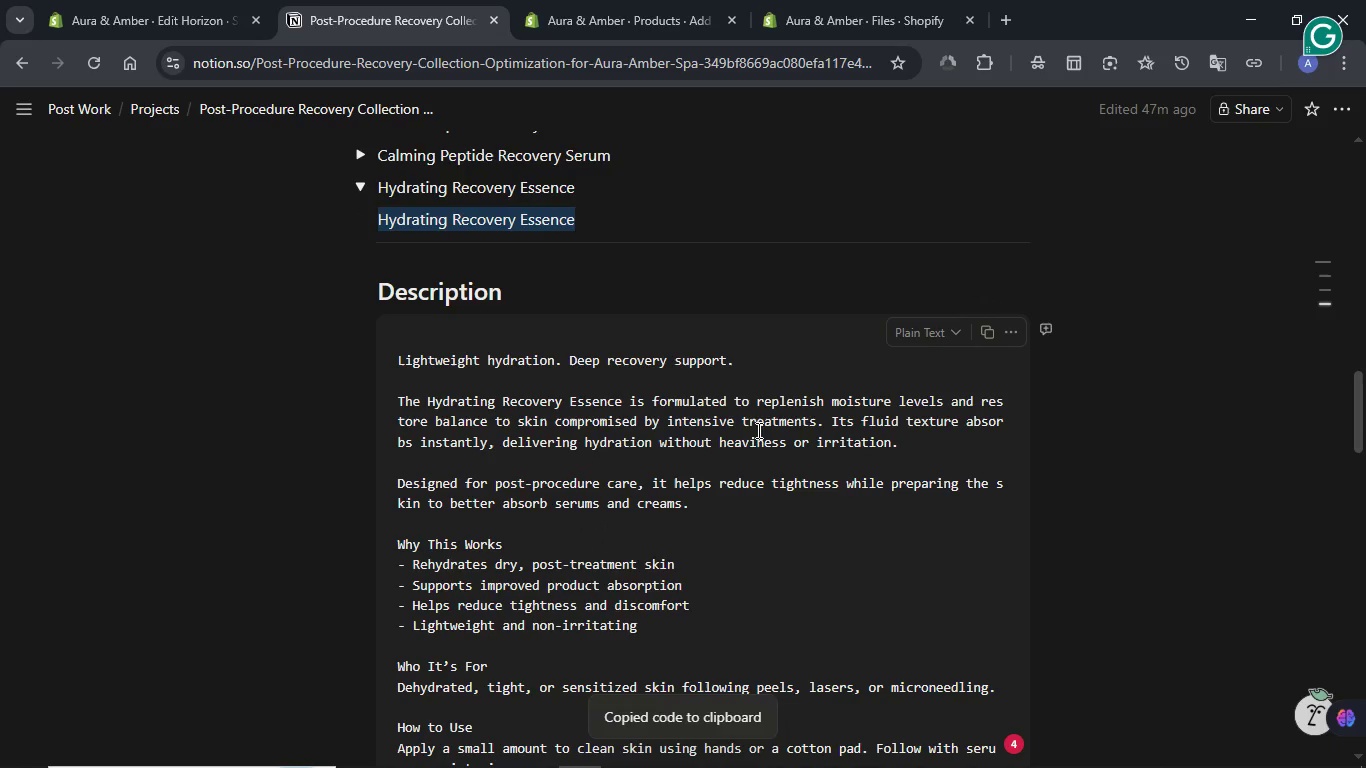 
scroll: coordinate [750, 430], scroll_direction: down, amount: 3.0
 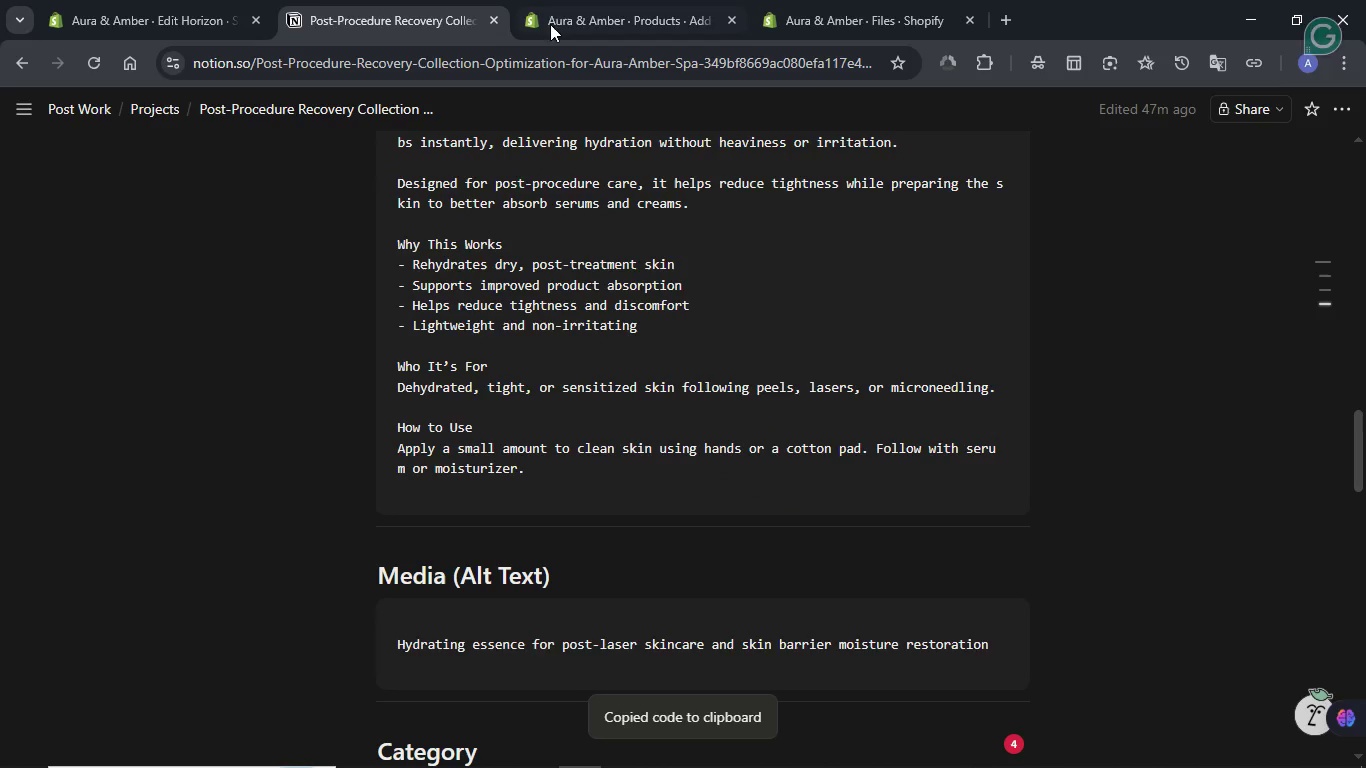 
left_click([562, 0])
 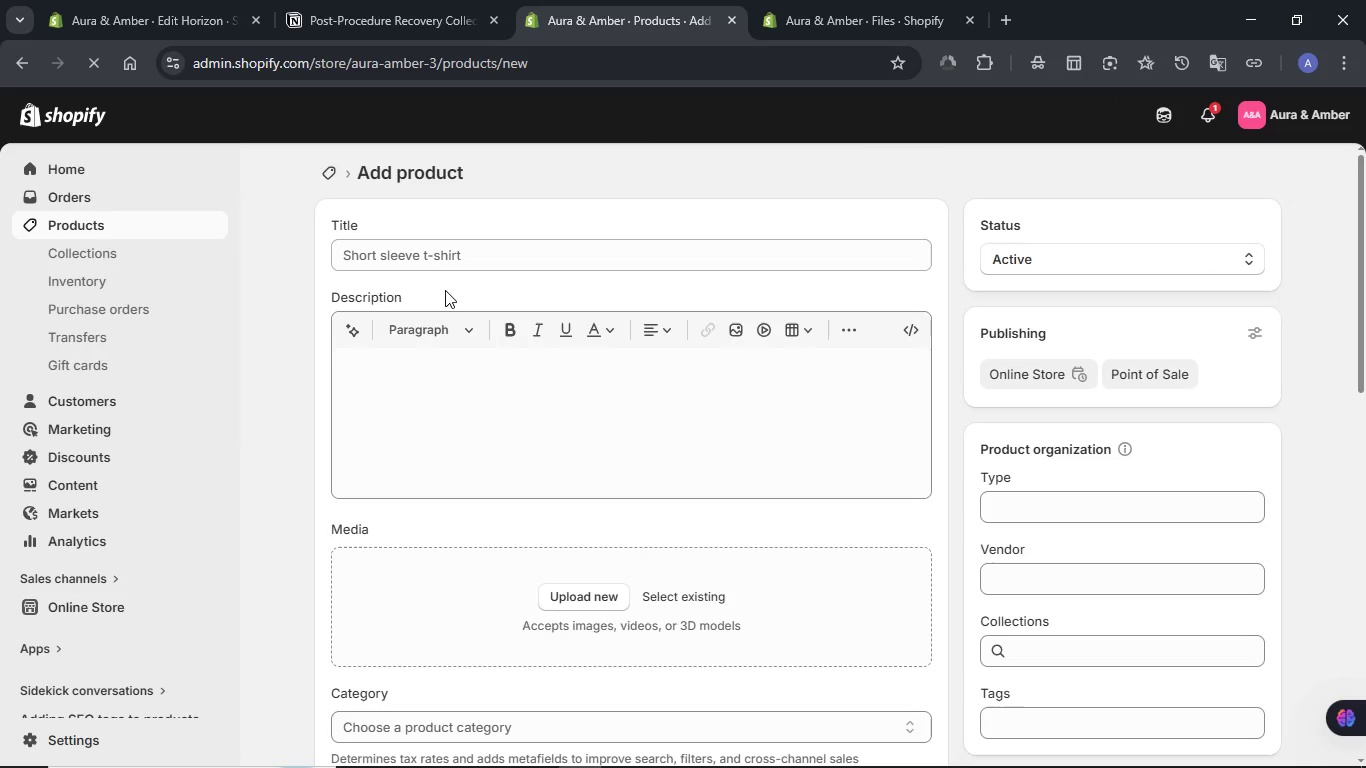 
left_click([451, 254])
 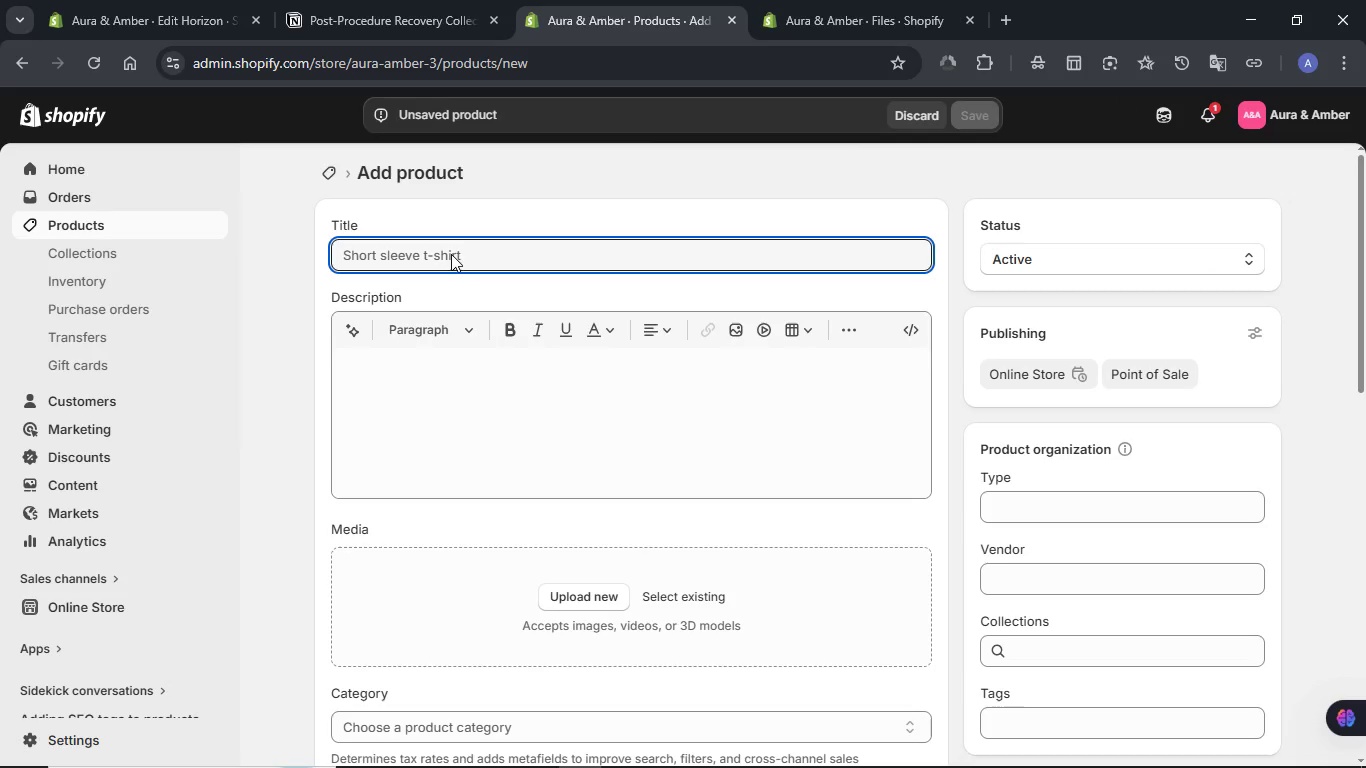 
left_click([1042, 268])
 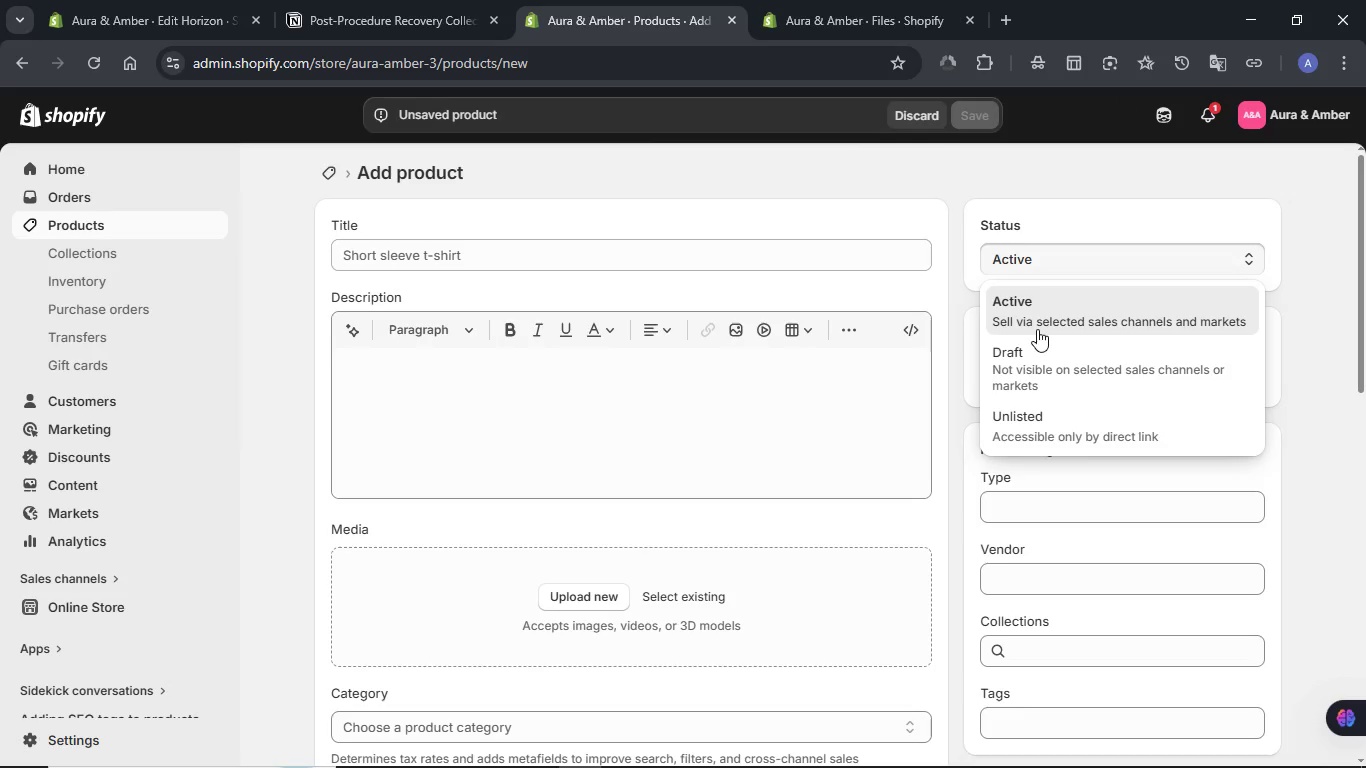 
left_click([1036, 353])
 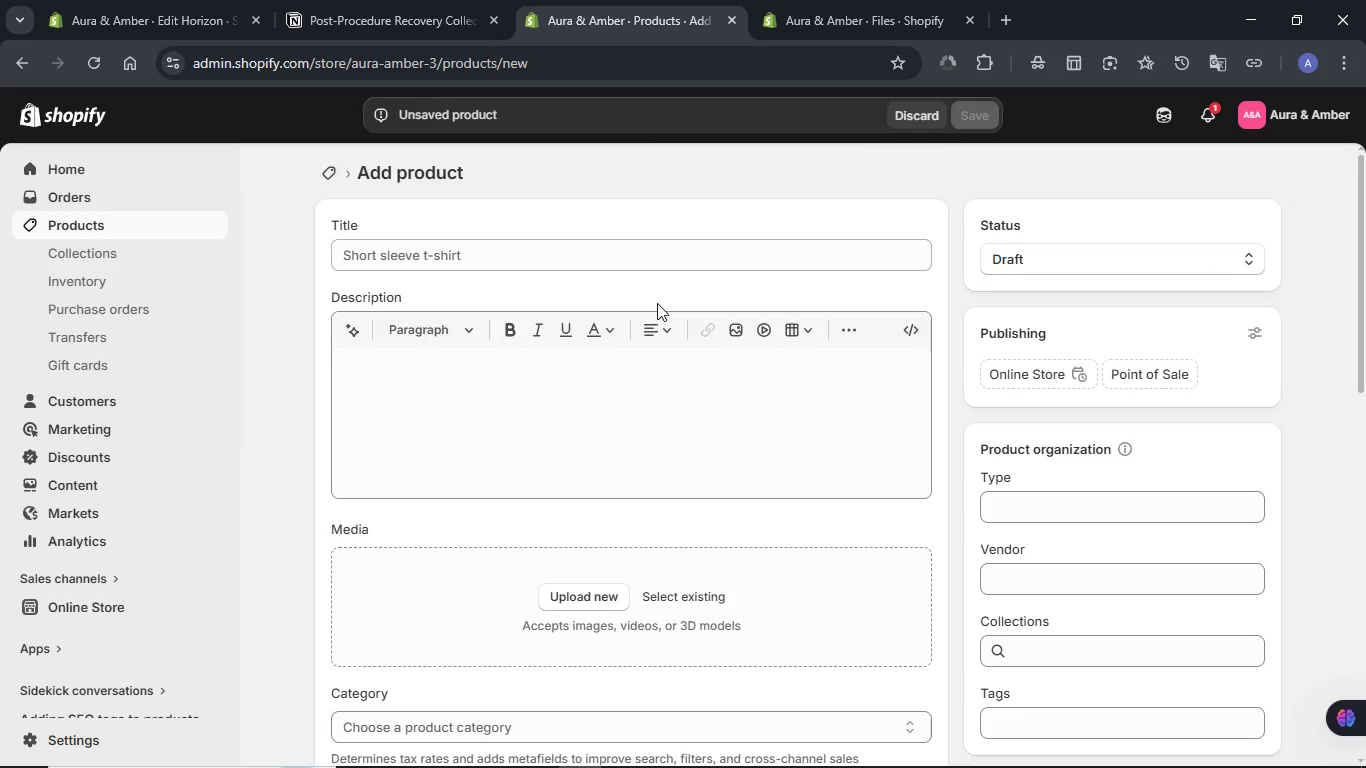 
left_click([599, 257])
 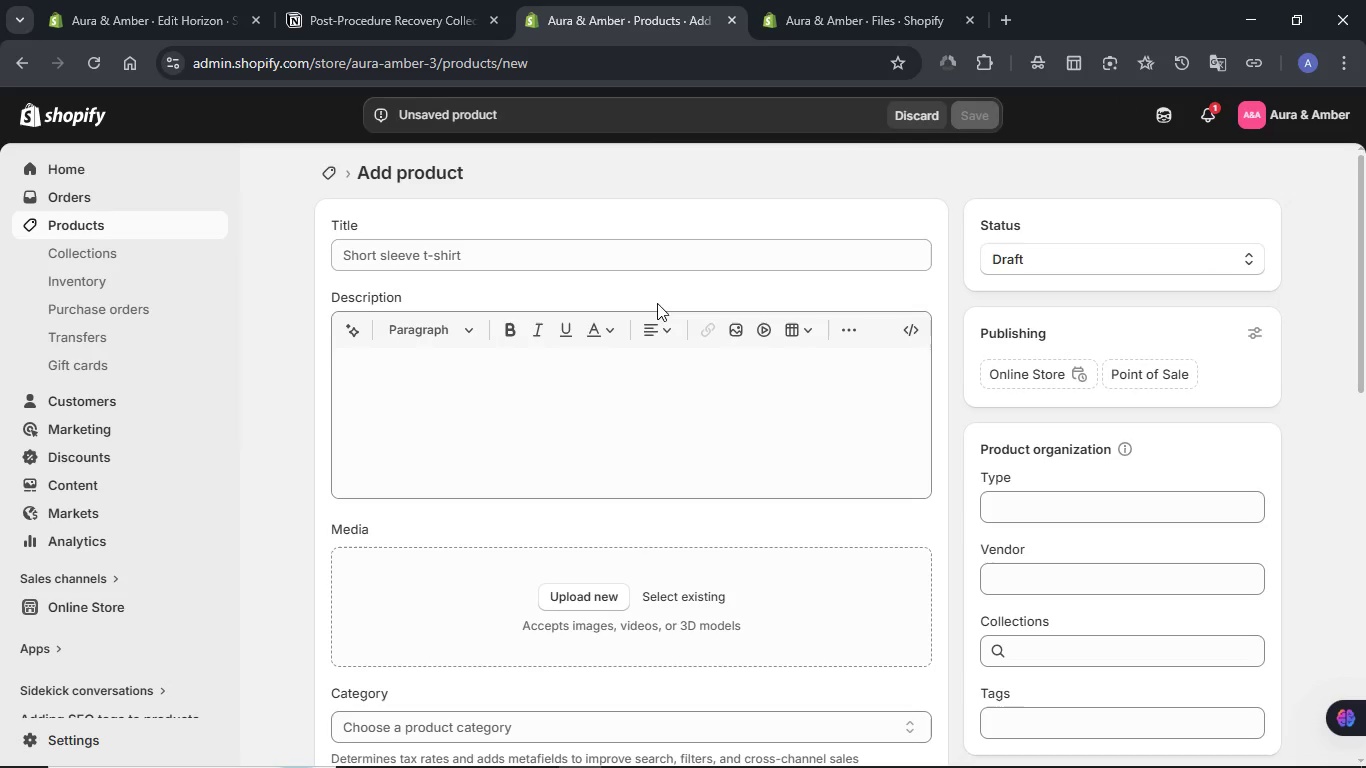 
key(Meta+V)
 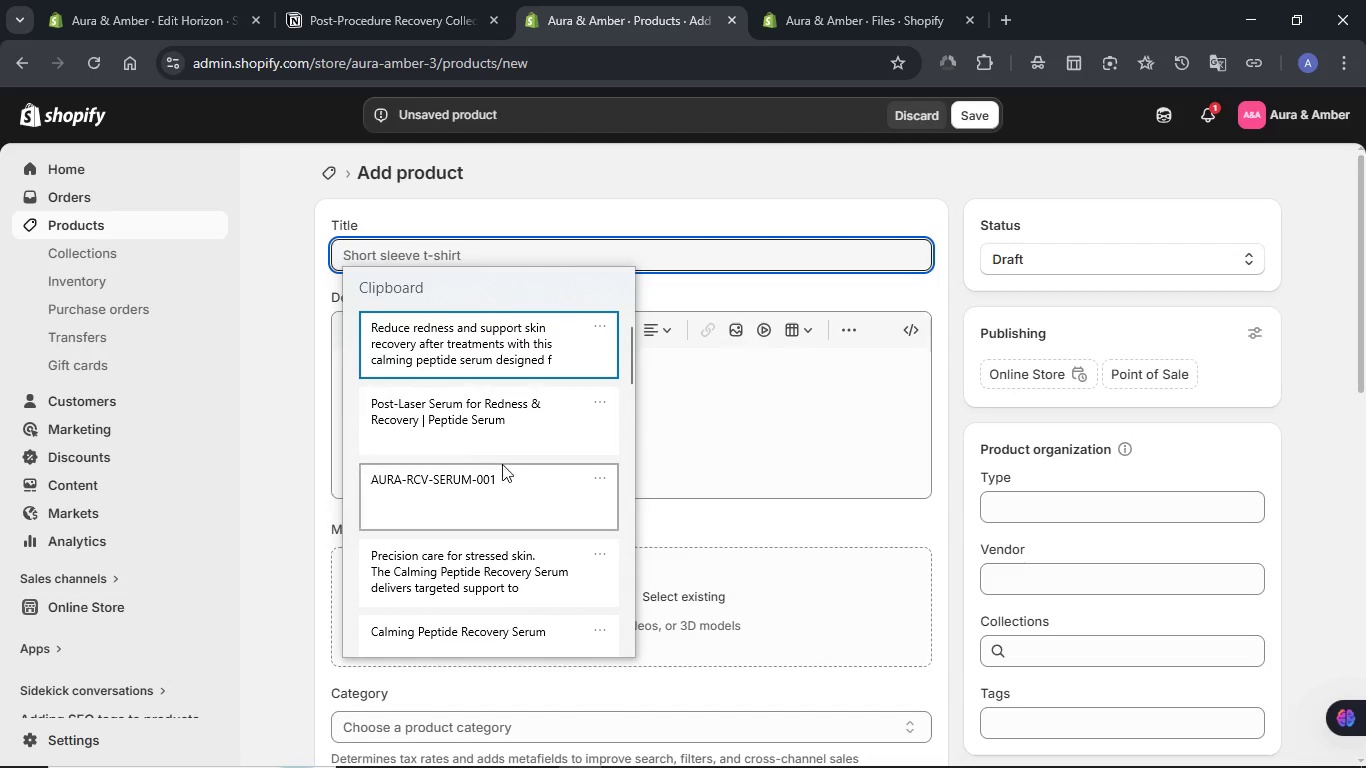 
wait(6.0)
 